 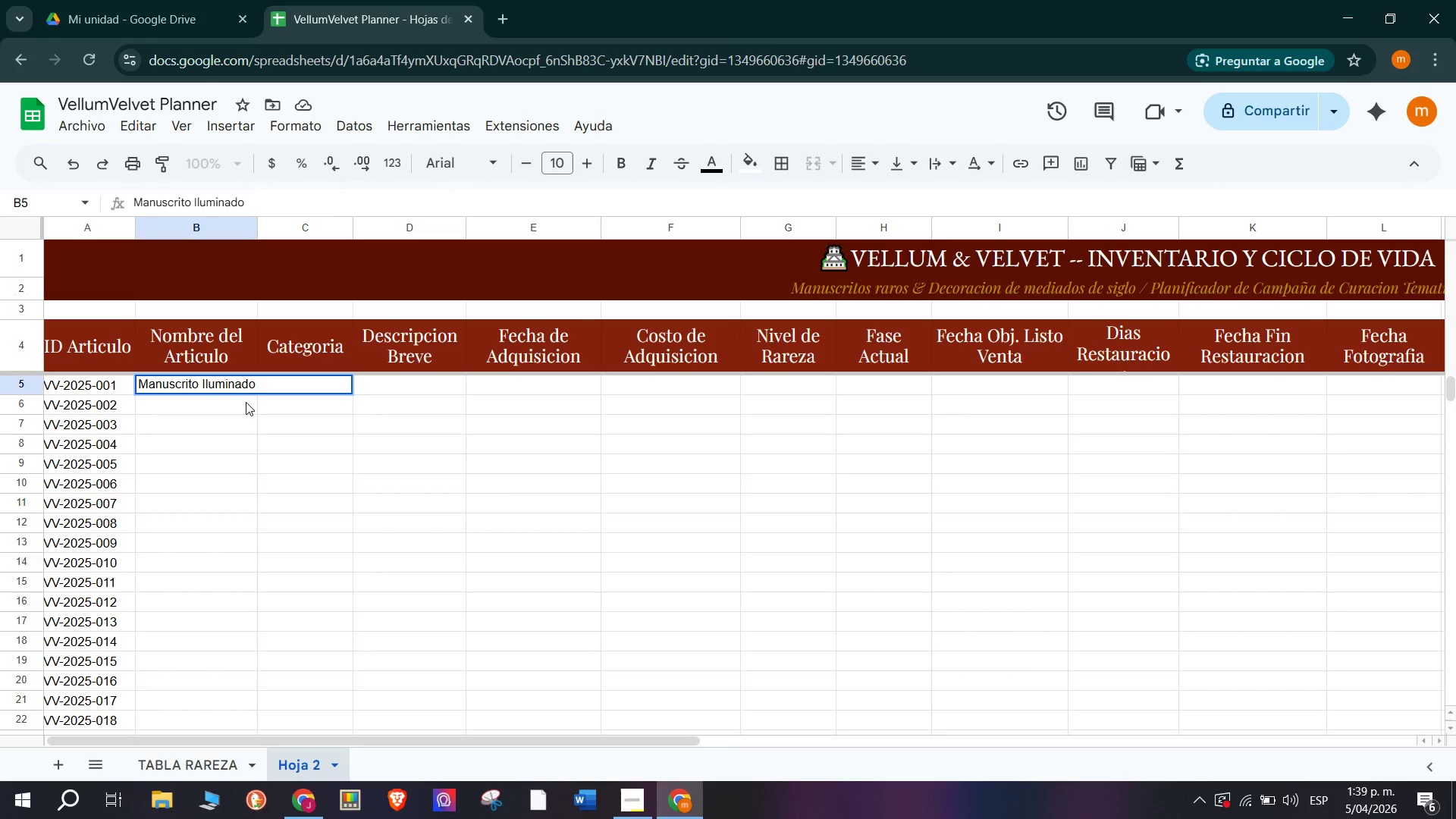 
left_click_drag(start_coordinate=[256, 227], to_coordinate=[305, 234])
 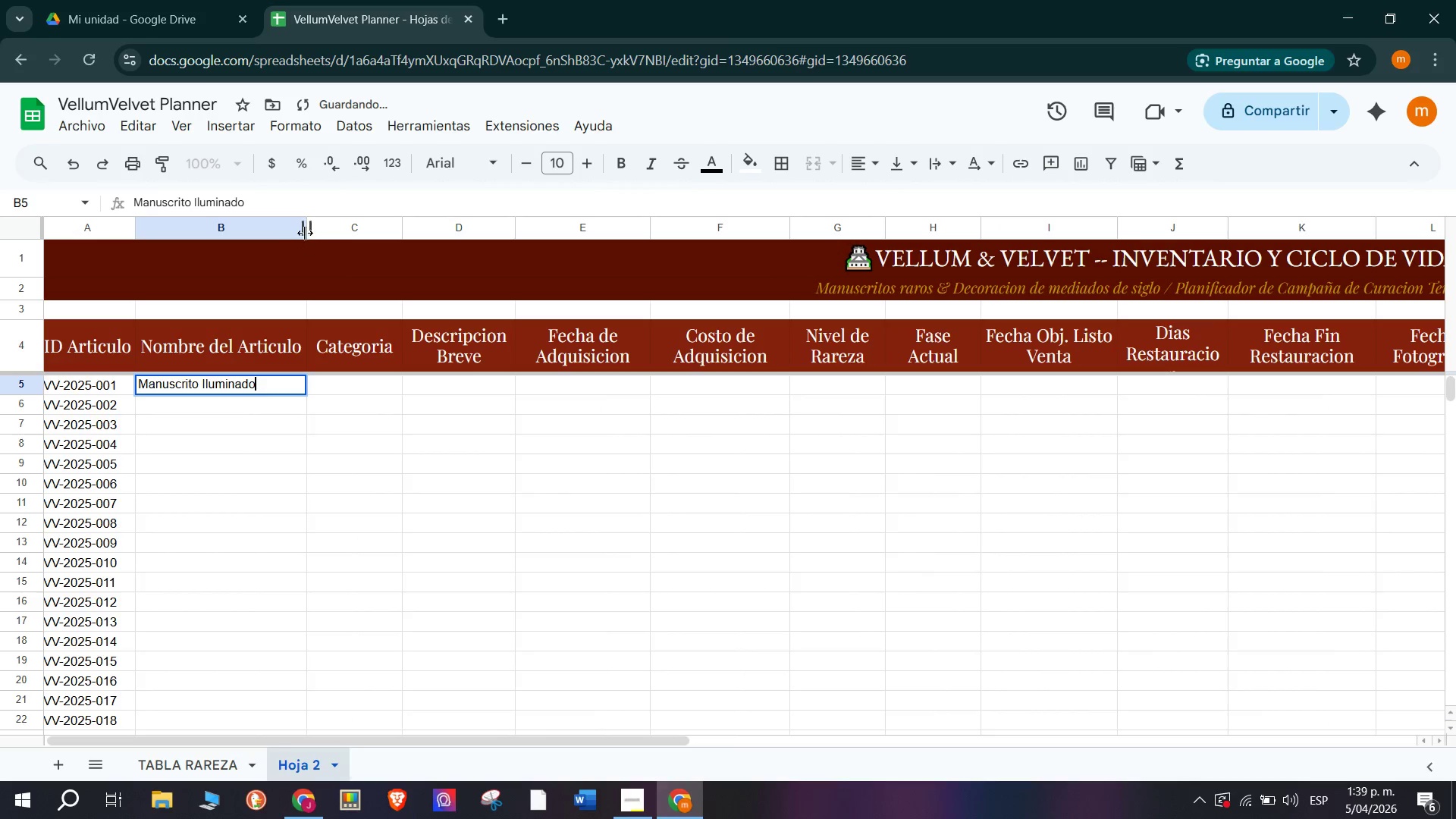 
left_click_drag(start_coordinate=[305, 228], to_coordinate=[345, 243])
 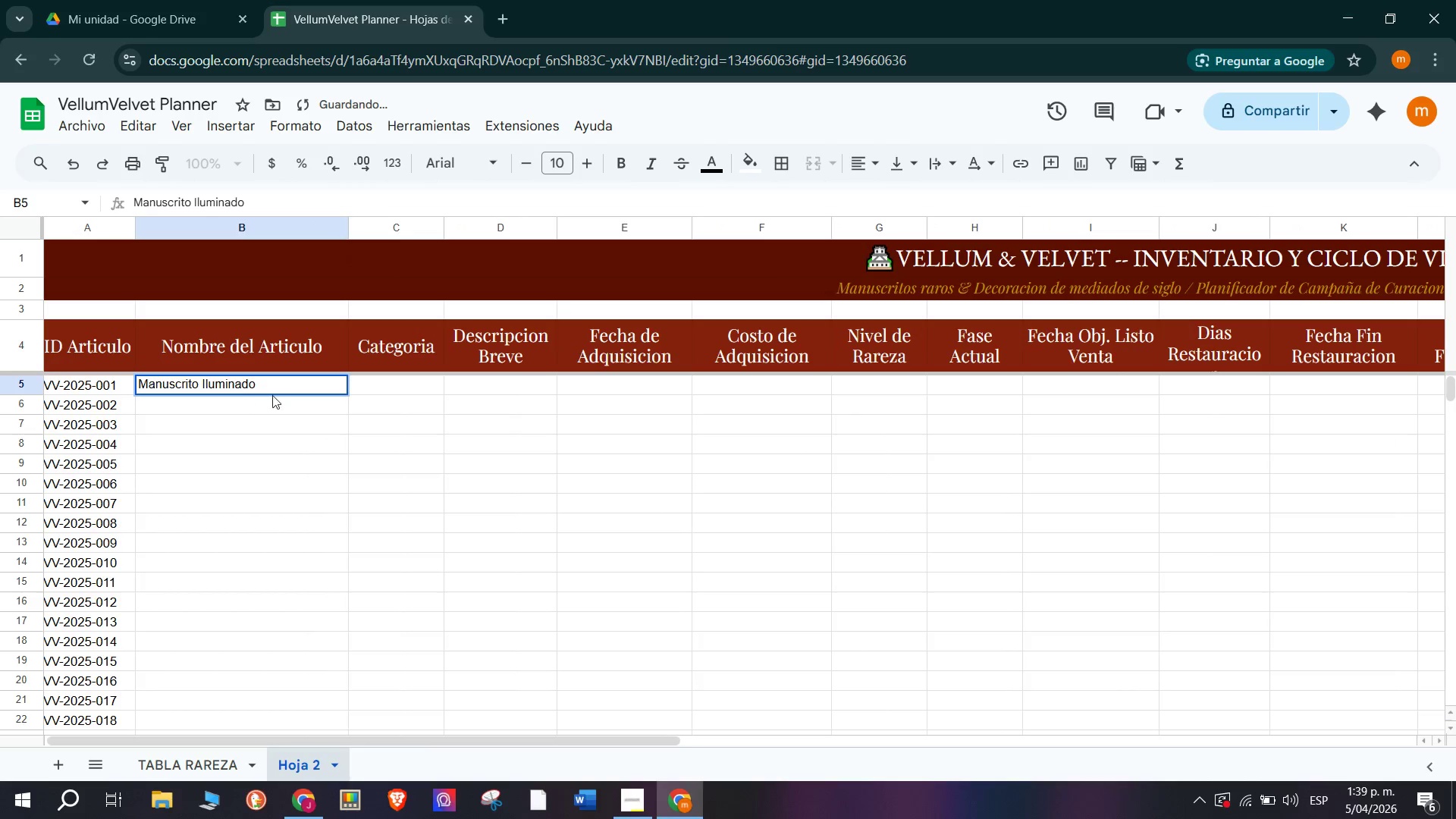 
left_click([280, 413])
 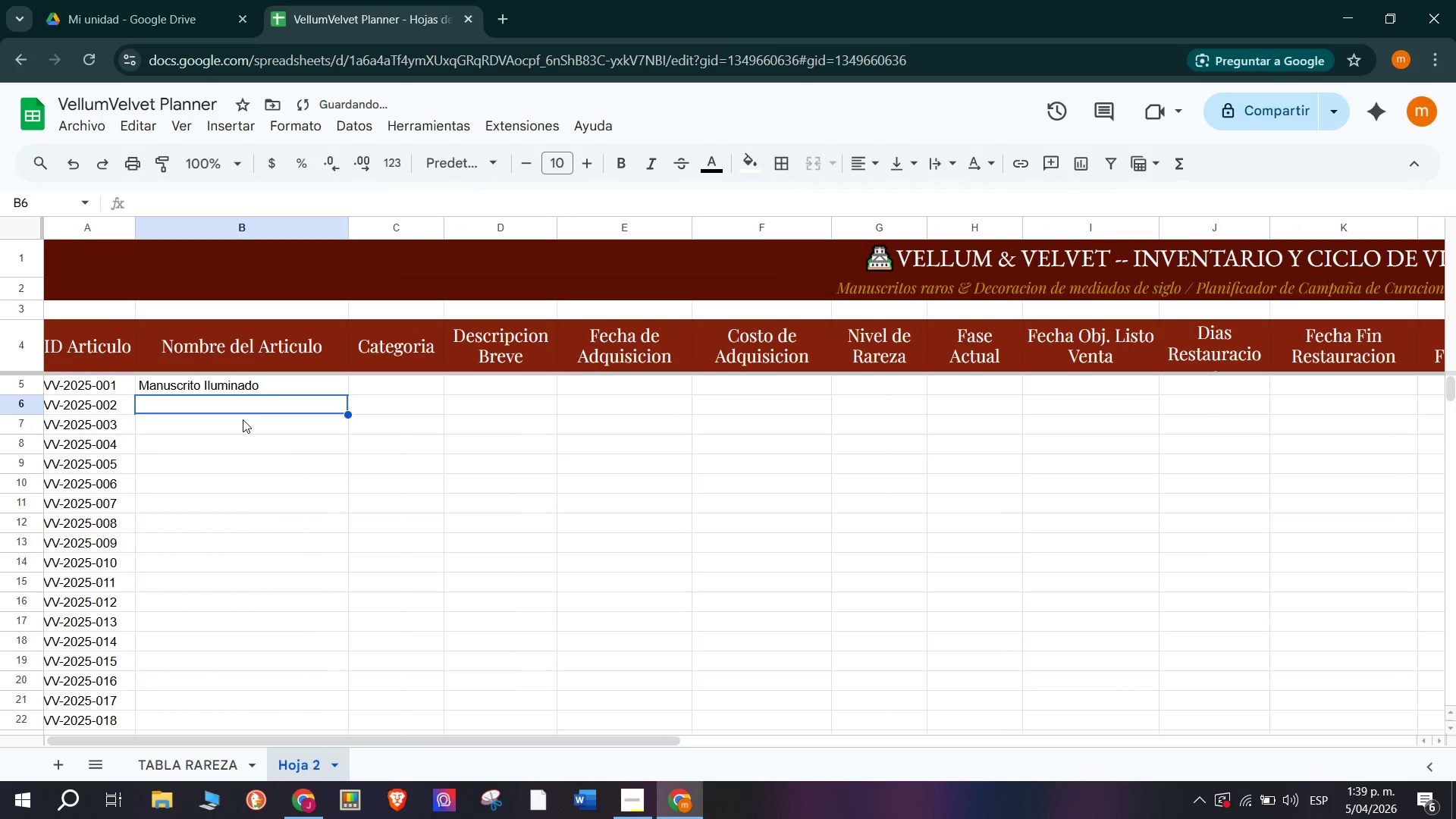 
type(Tapiz Floral Art. )
key(Backspace)
type( )
key(Backspace)
type( Deco)
 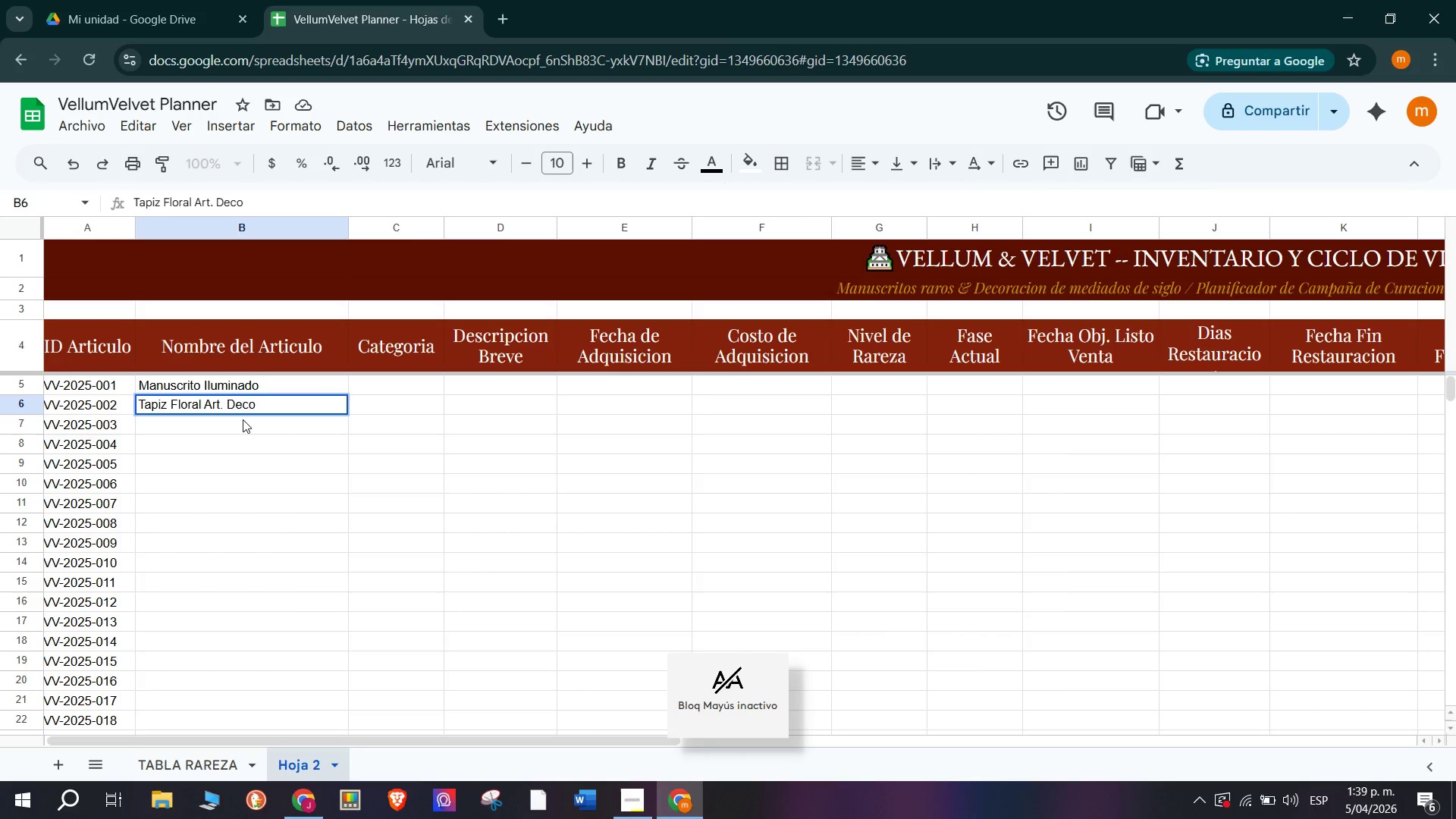 
key(Enter)
 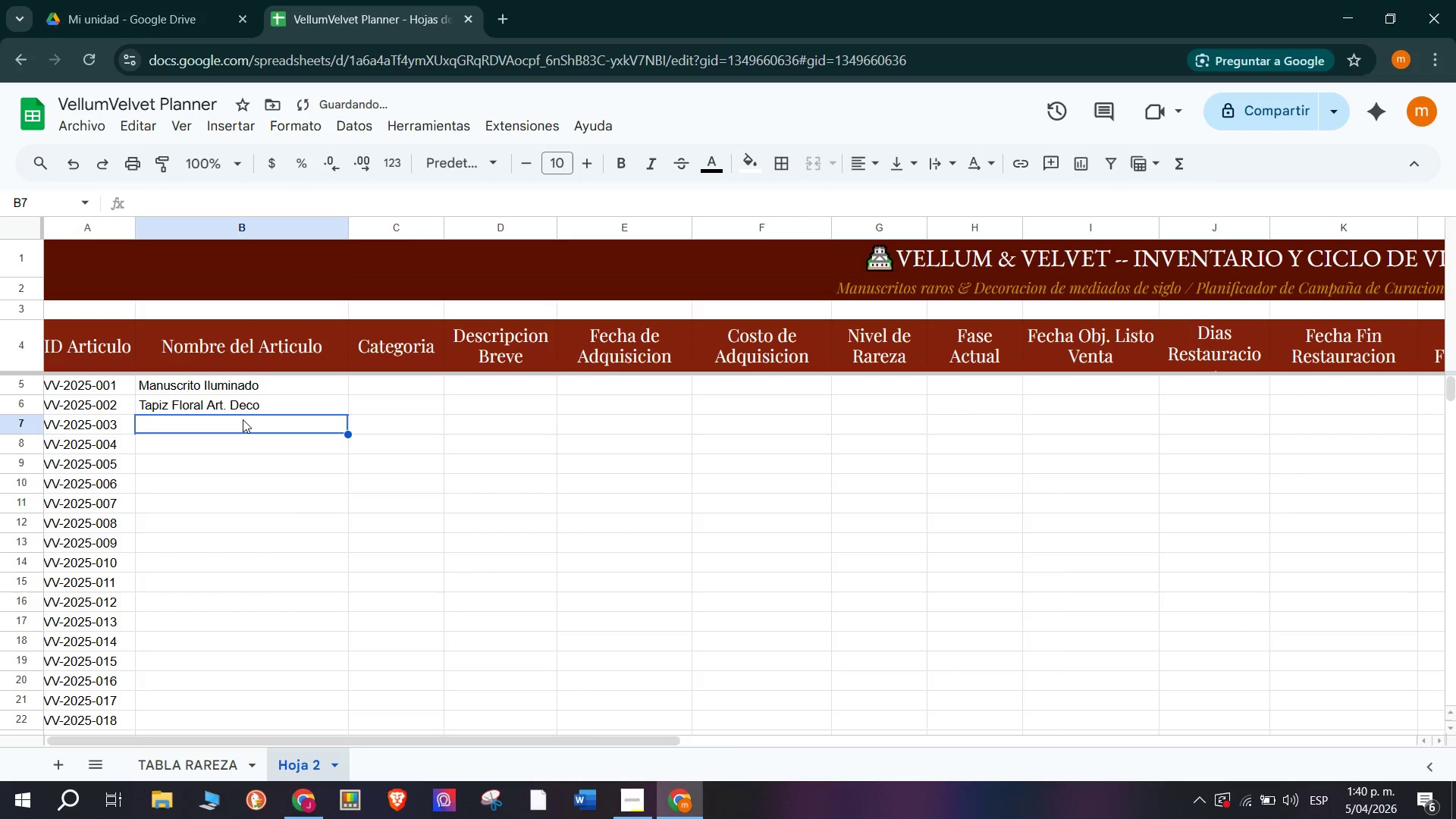 
type(Sillon Eames )
 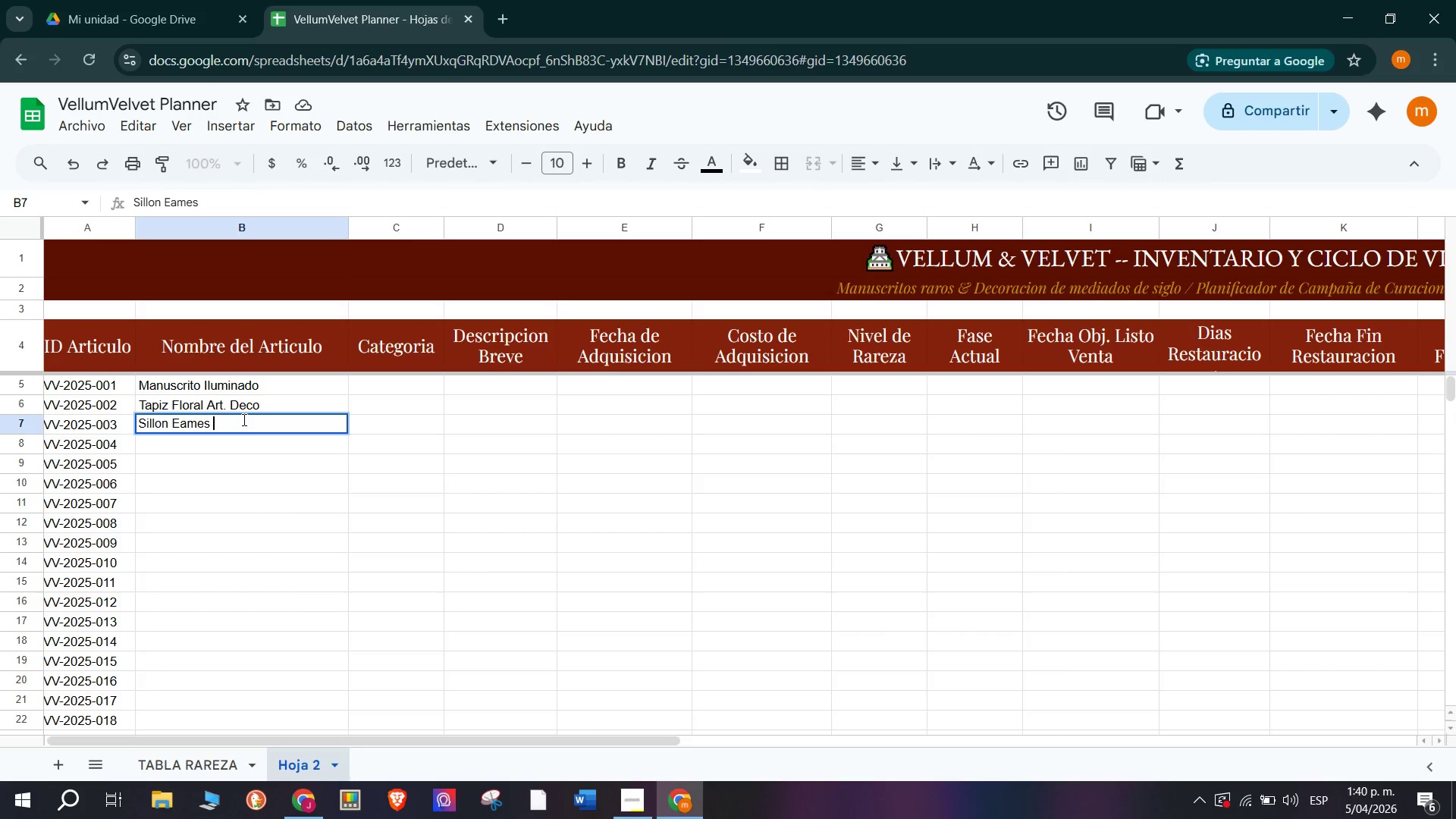 
wait(25.33)
 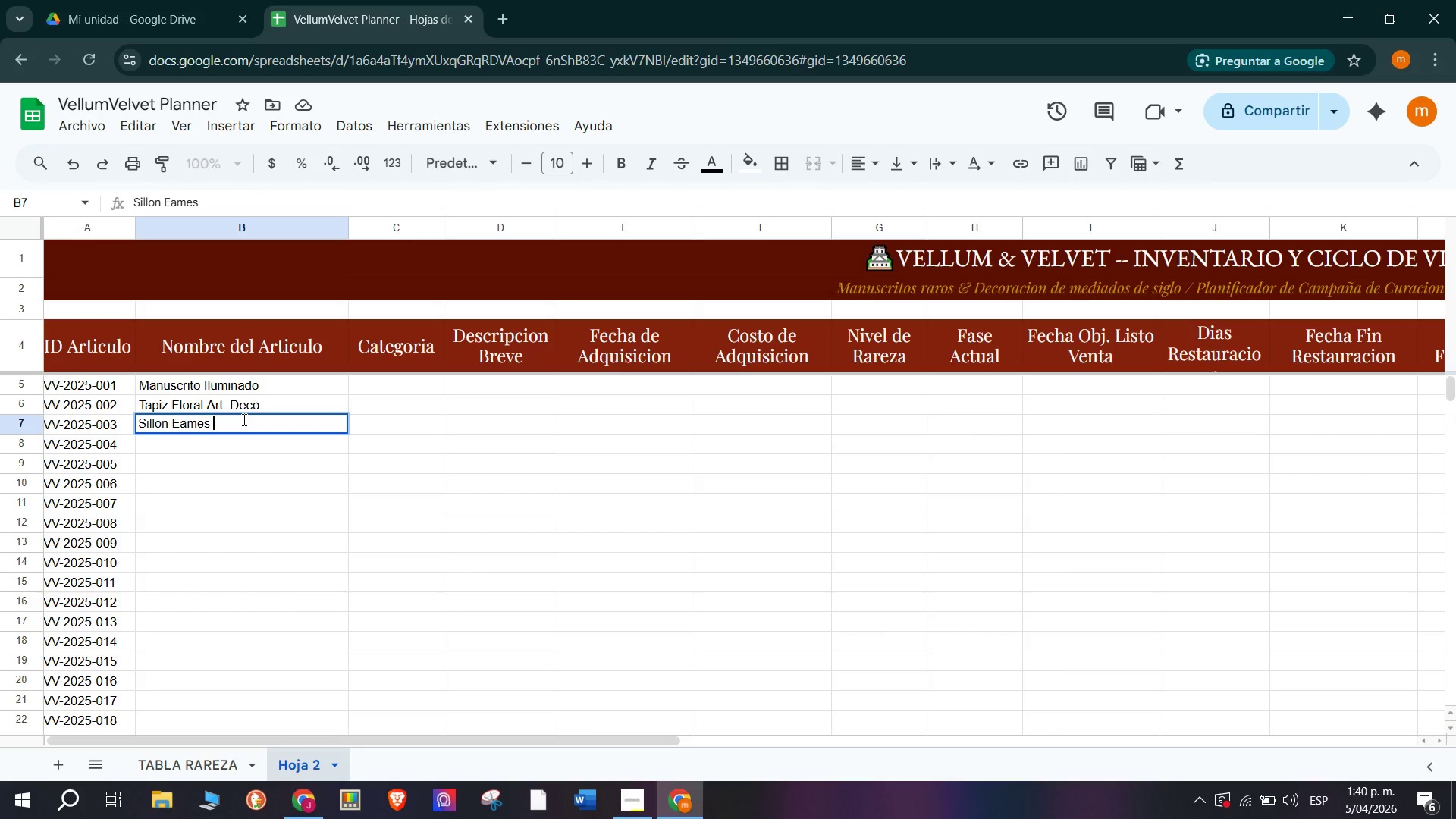 
key(CapsLock)
 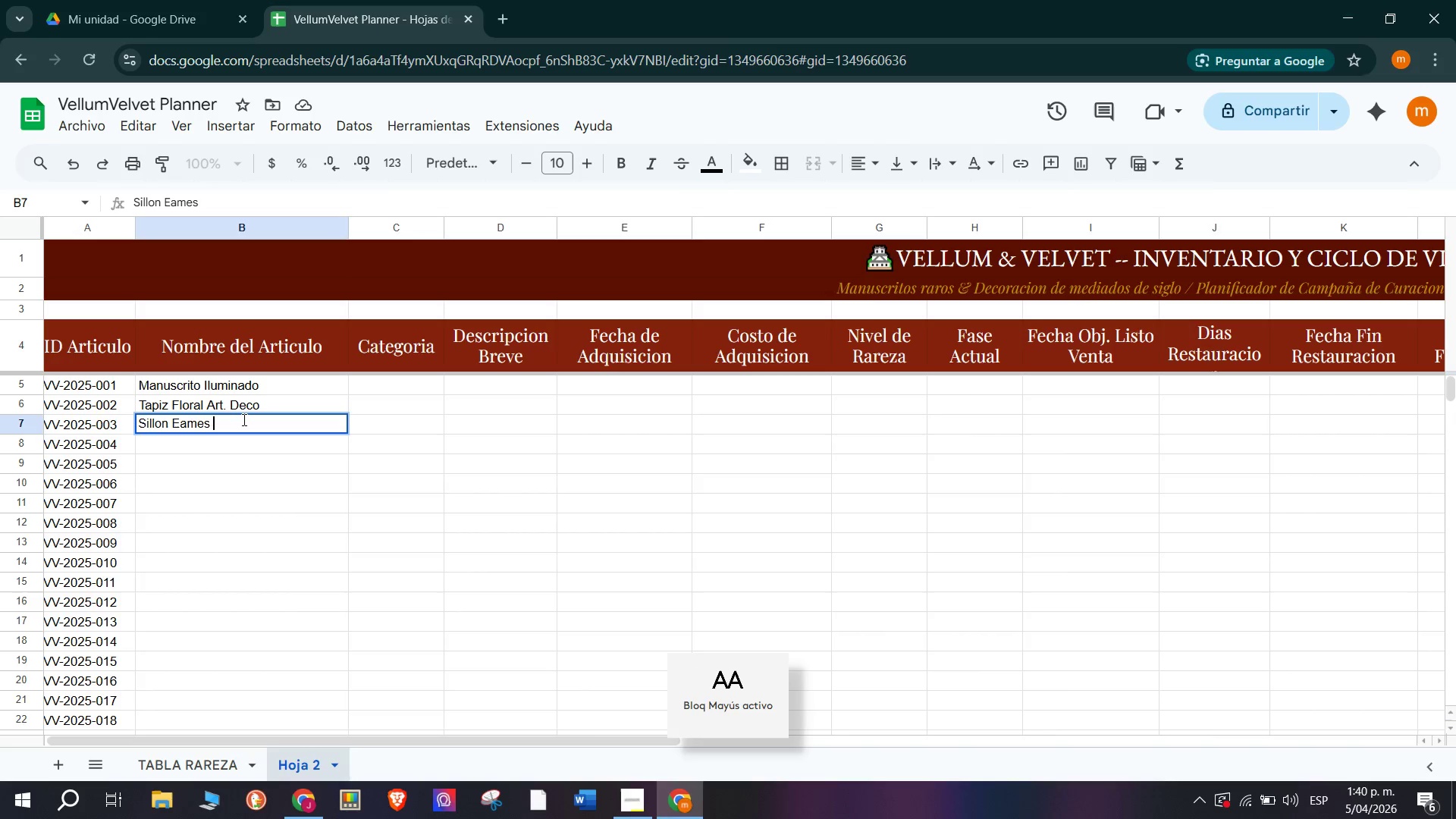 
key(V)
 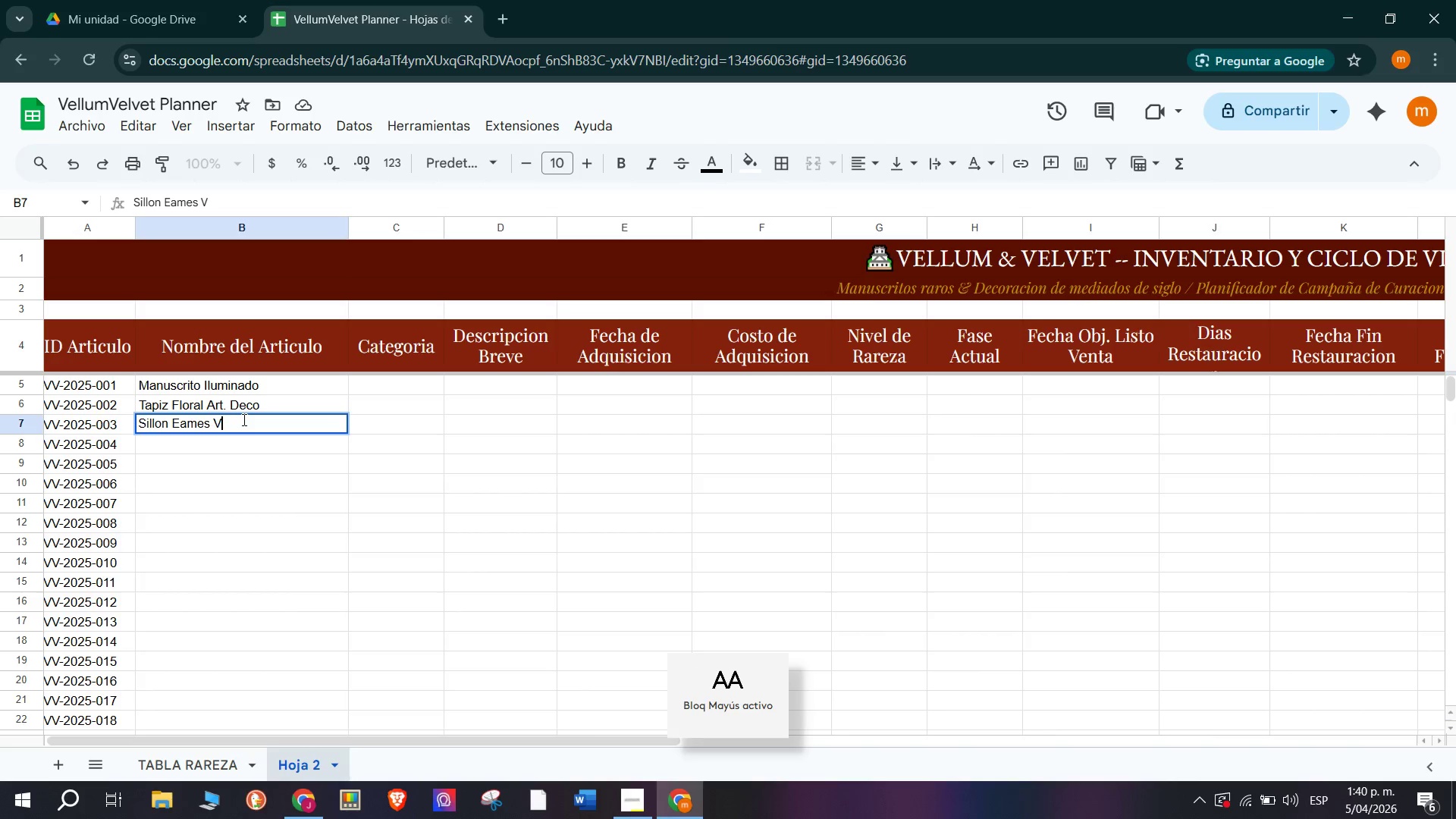 
key(CapsLock)
 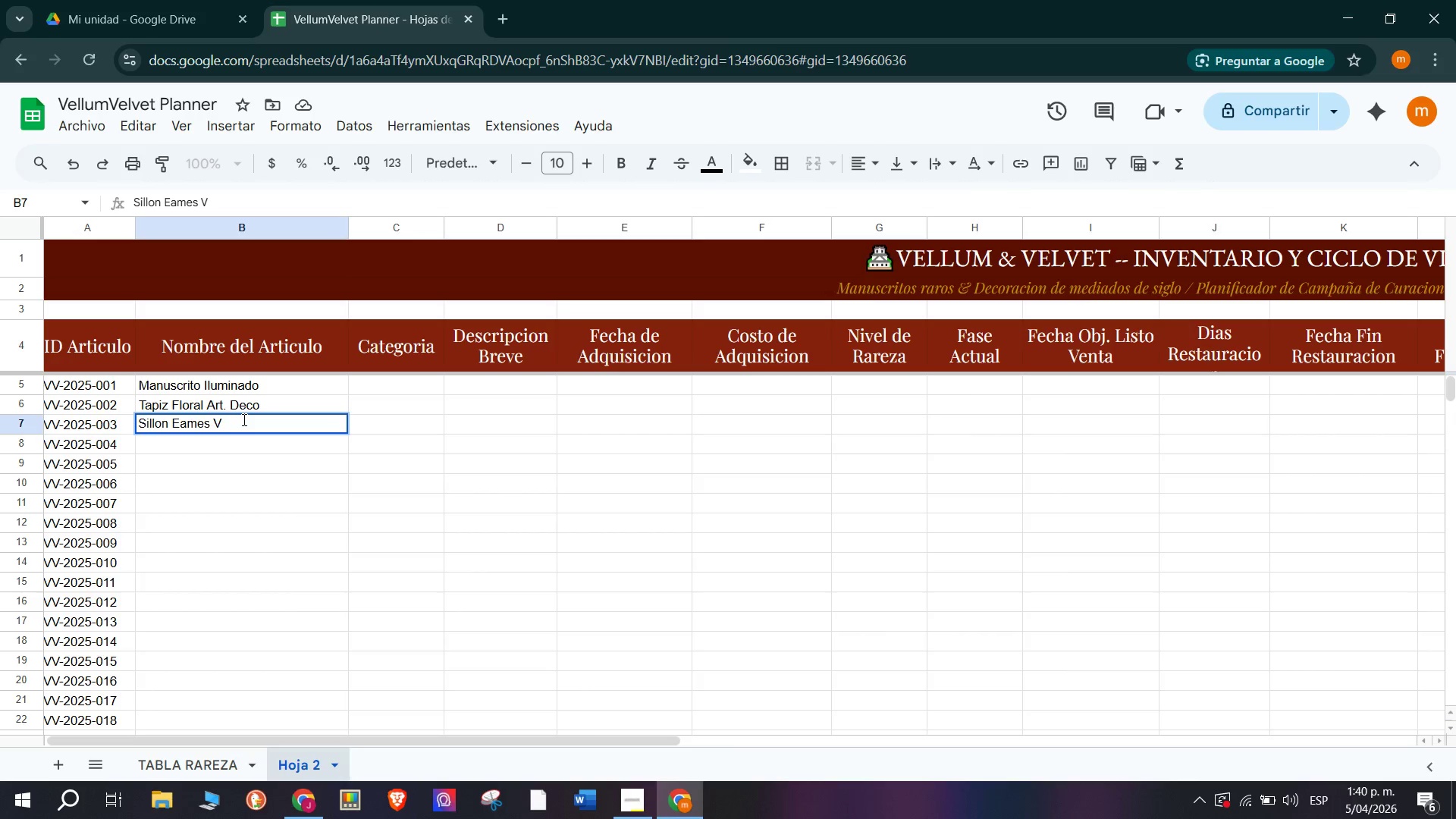 
wait(10.64)
 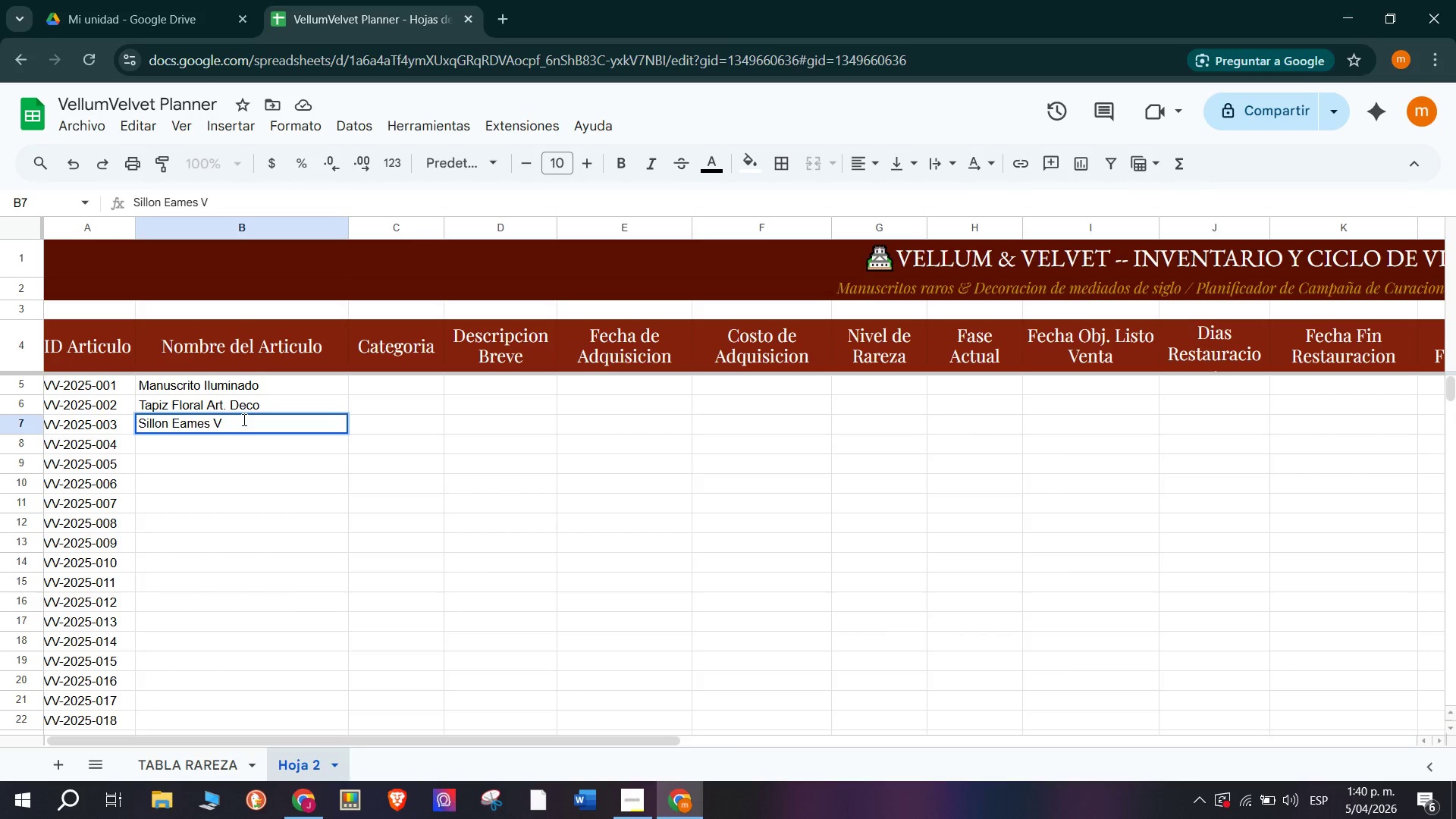 
type(intage)
 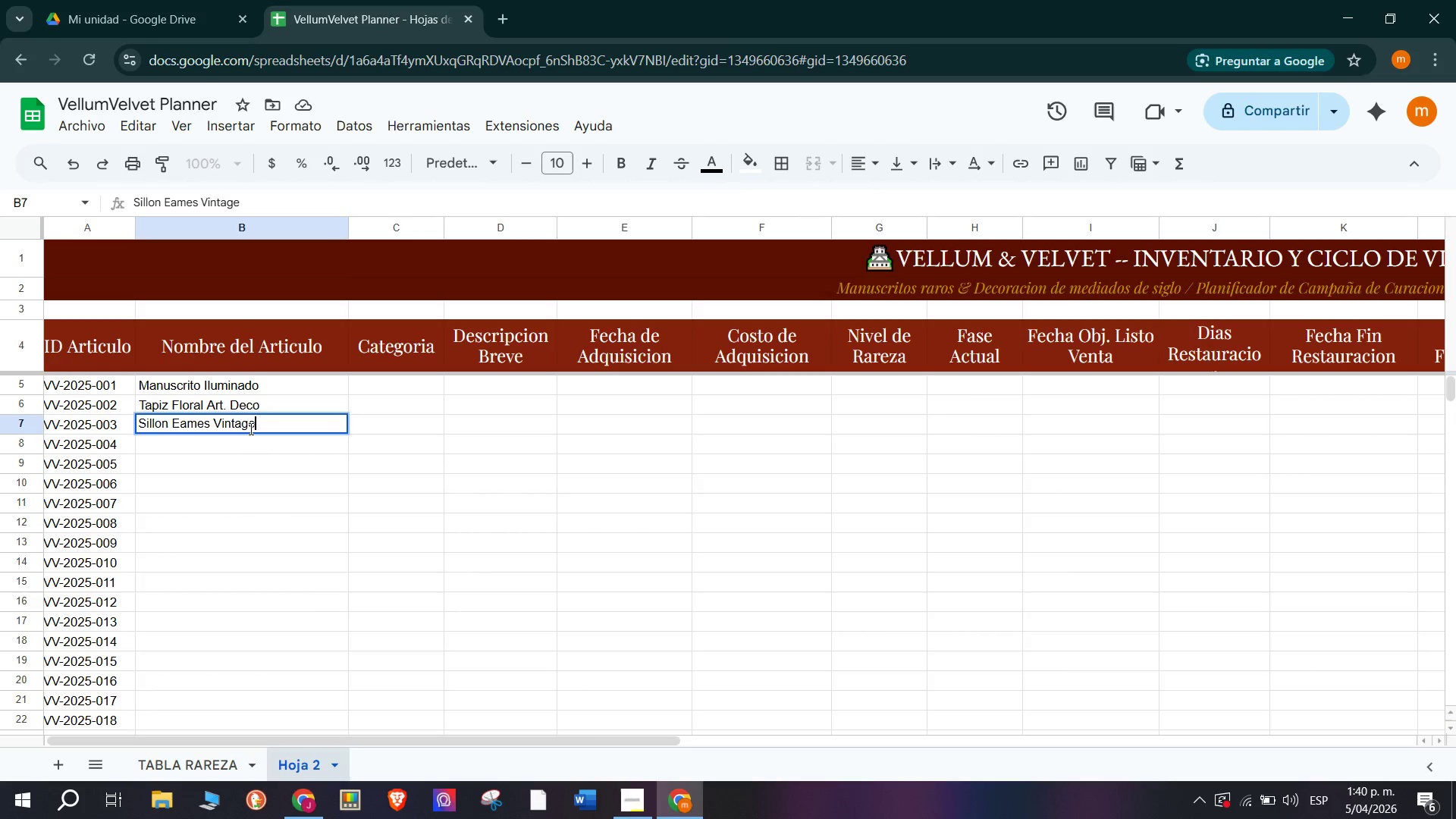 
left_click([253, 441])
 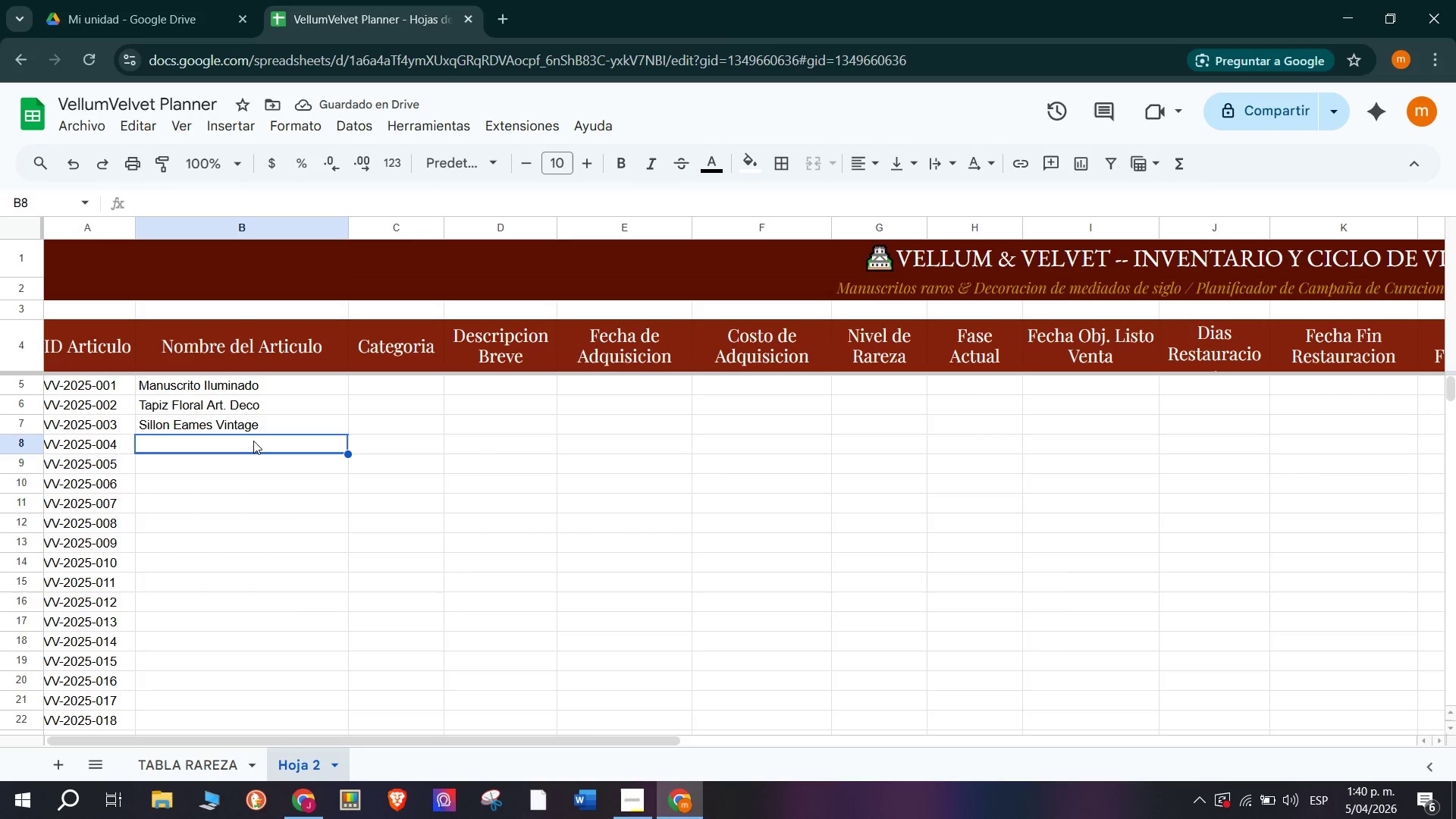 
wait(6.39)
 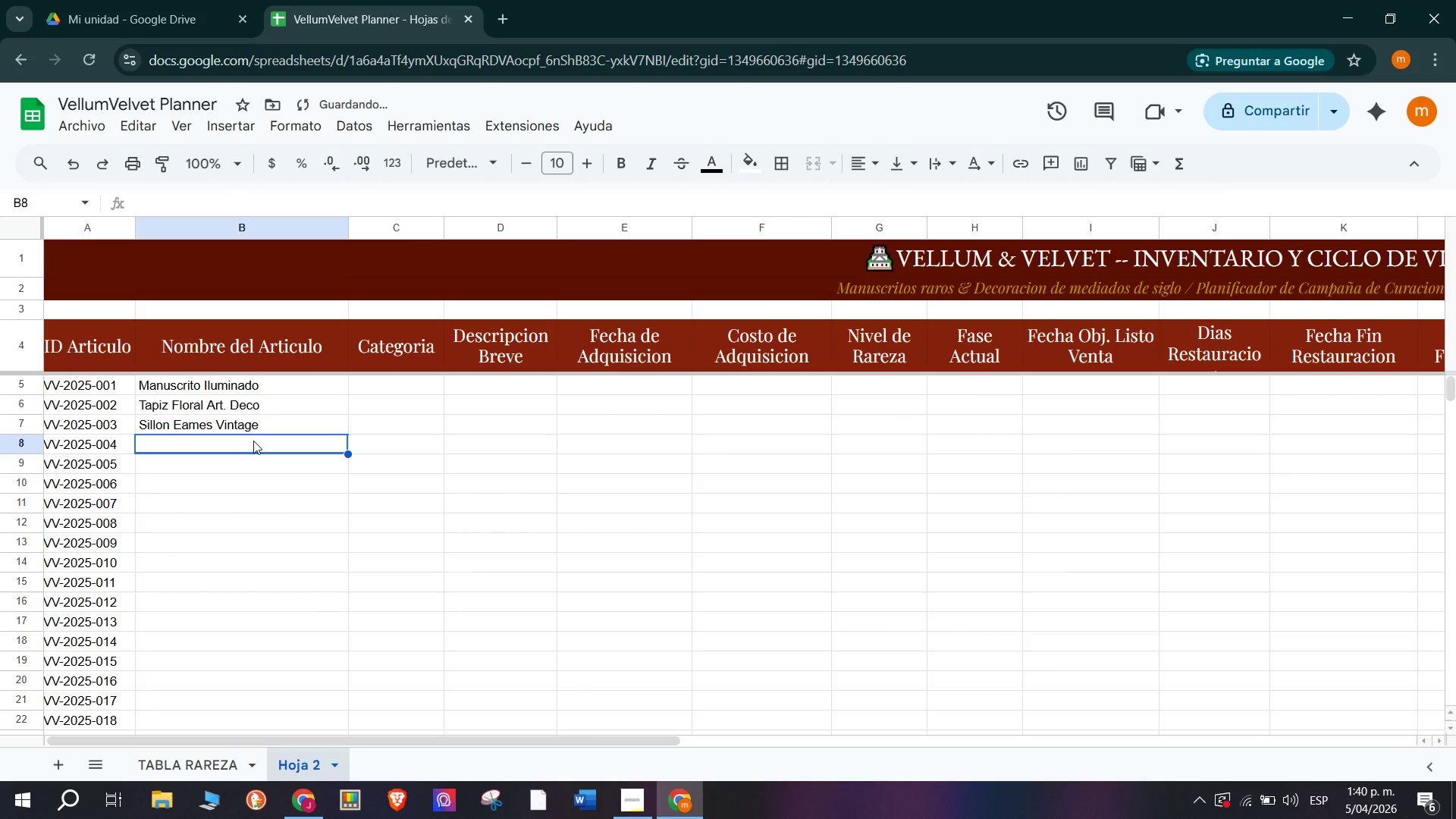 
type(Libro de )
 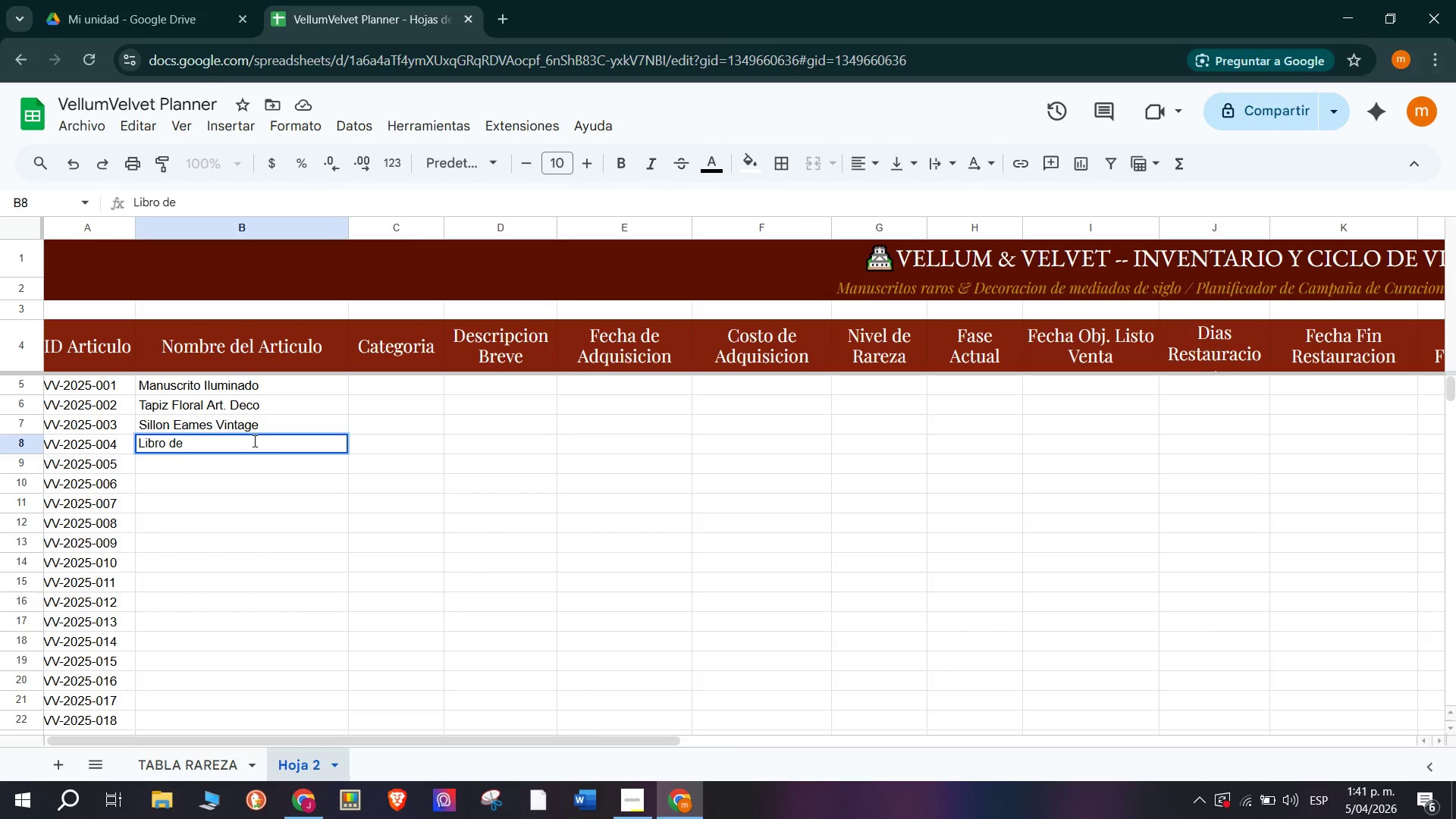 
type(Horas Mw])
key(Backspace)
key(Backspace)
type(es)
key(Backspace)
type(diavales/)
key(Backspace)
 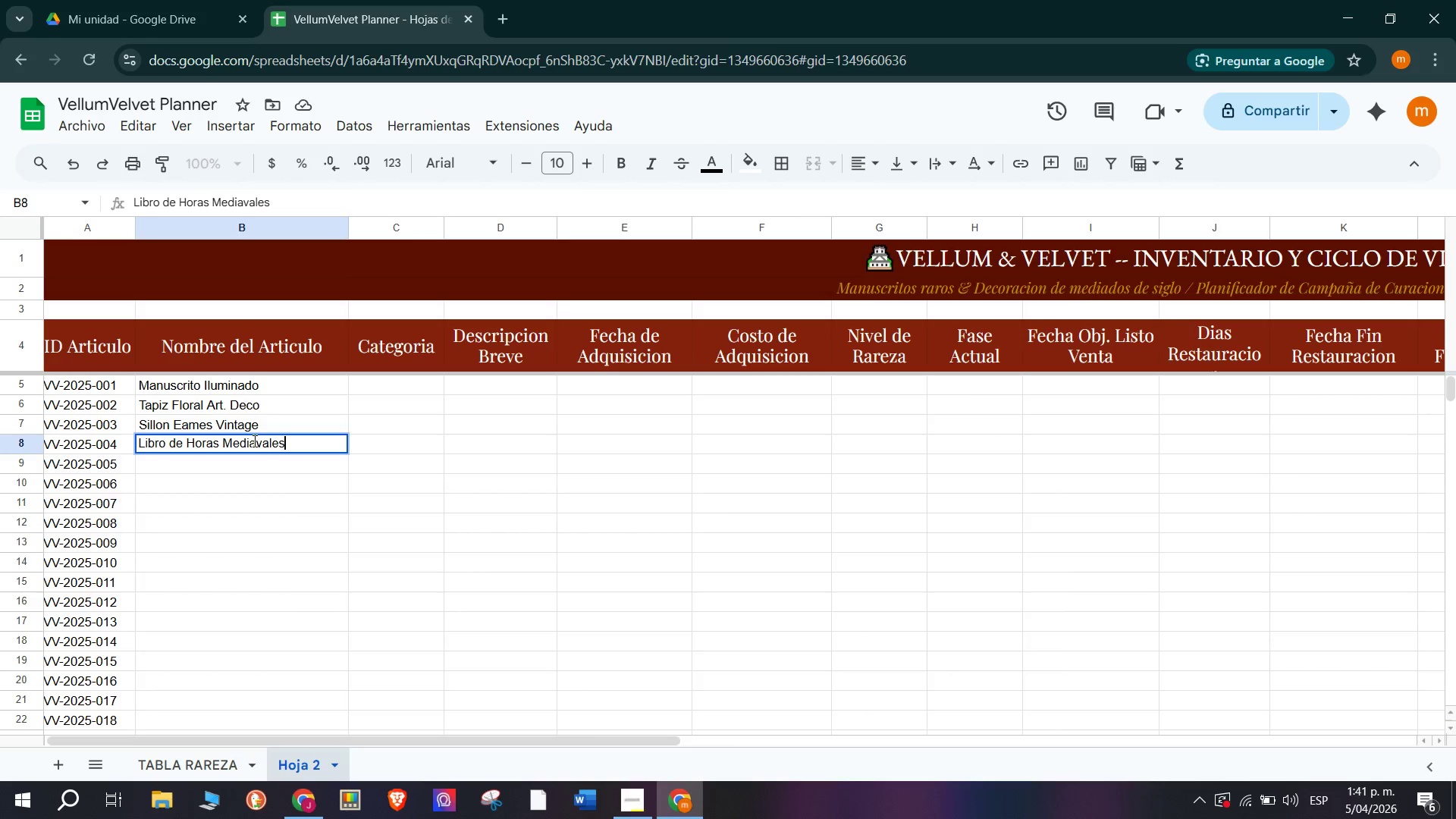 
key(Enter)
 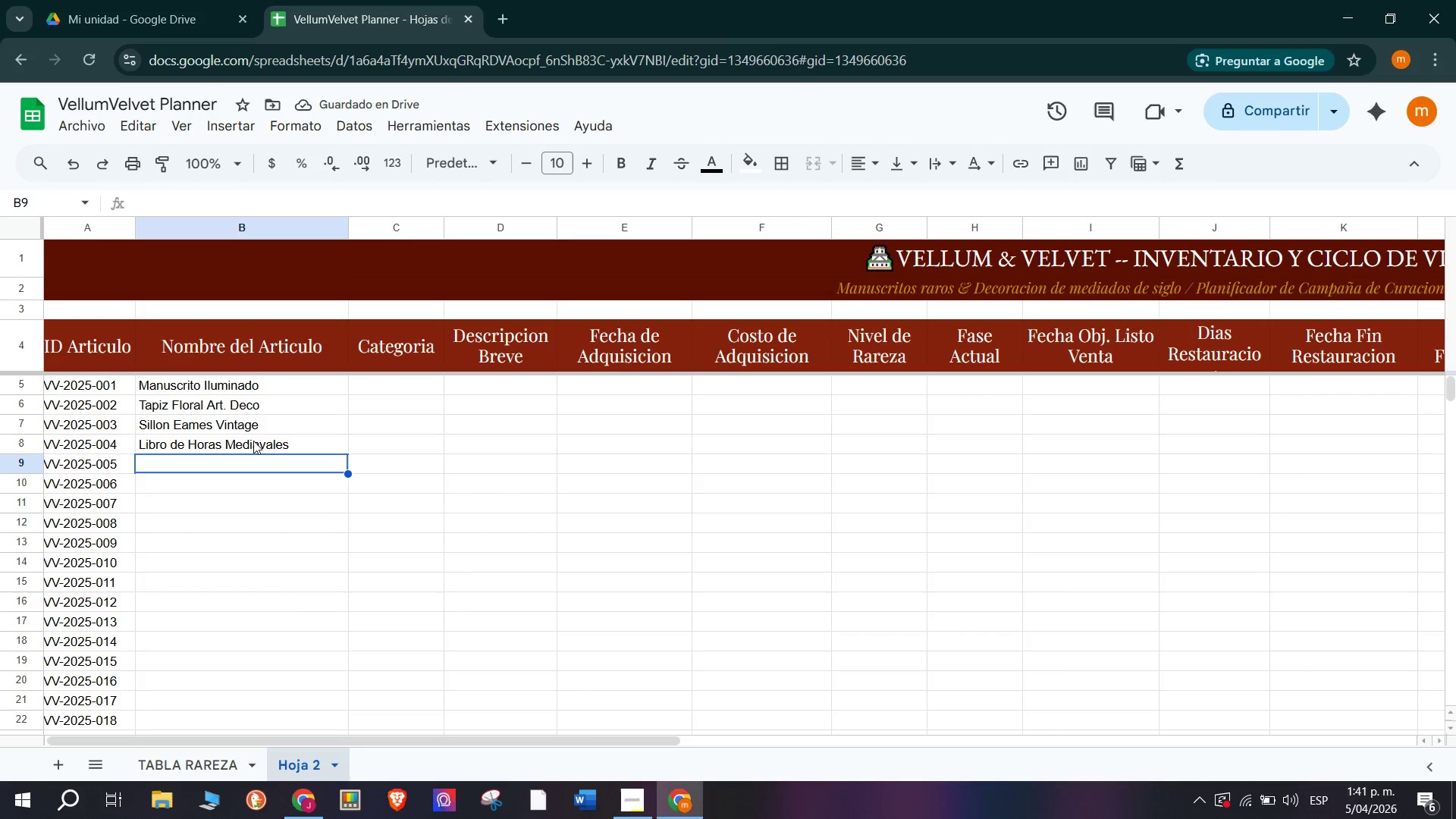 
wait(6.55)
 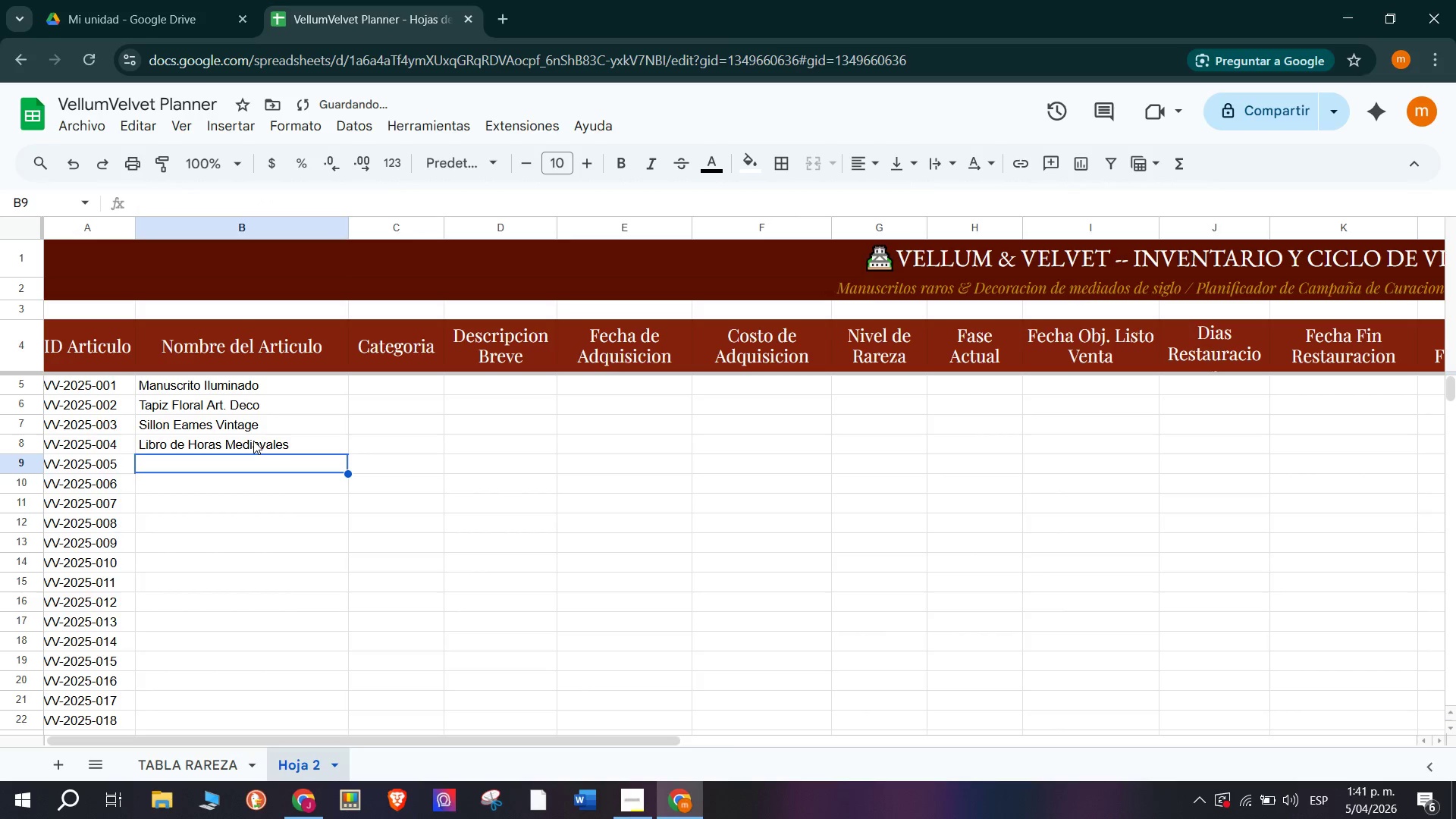 
type(Bordado de Seda Japones)
 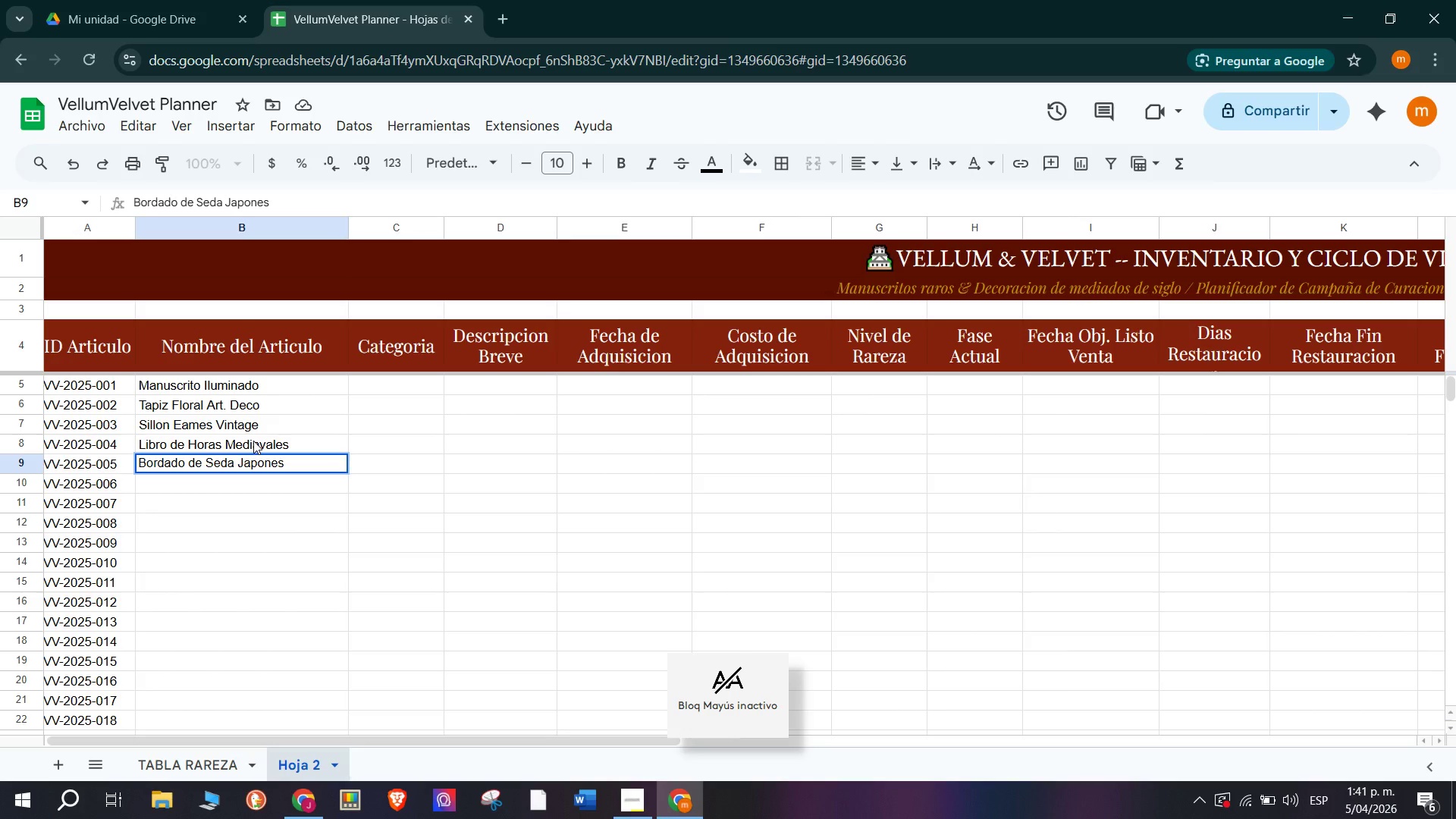 
key(Enter)
 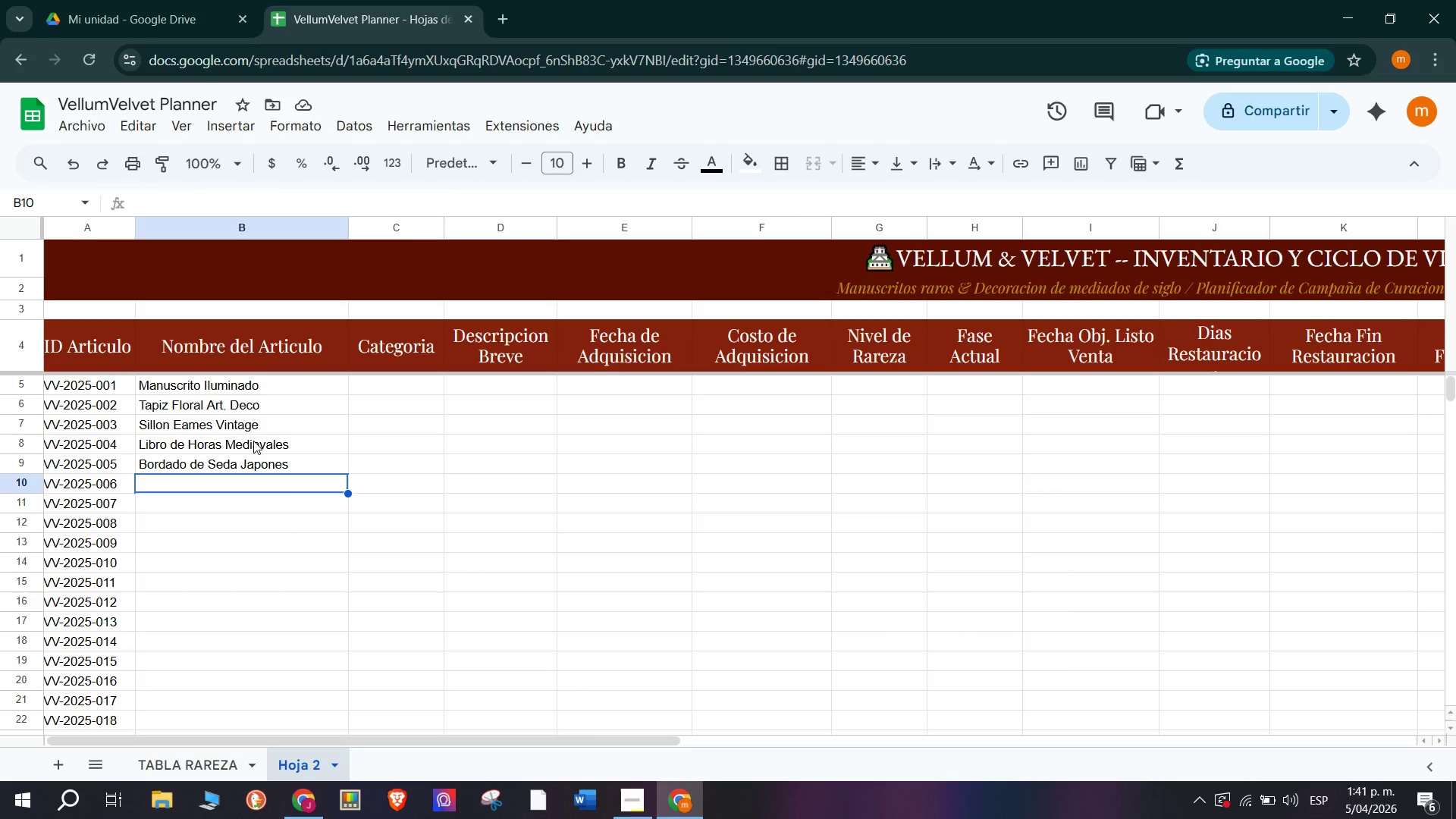 
wait(35.92)
 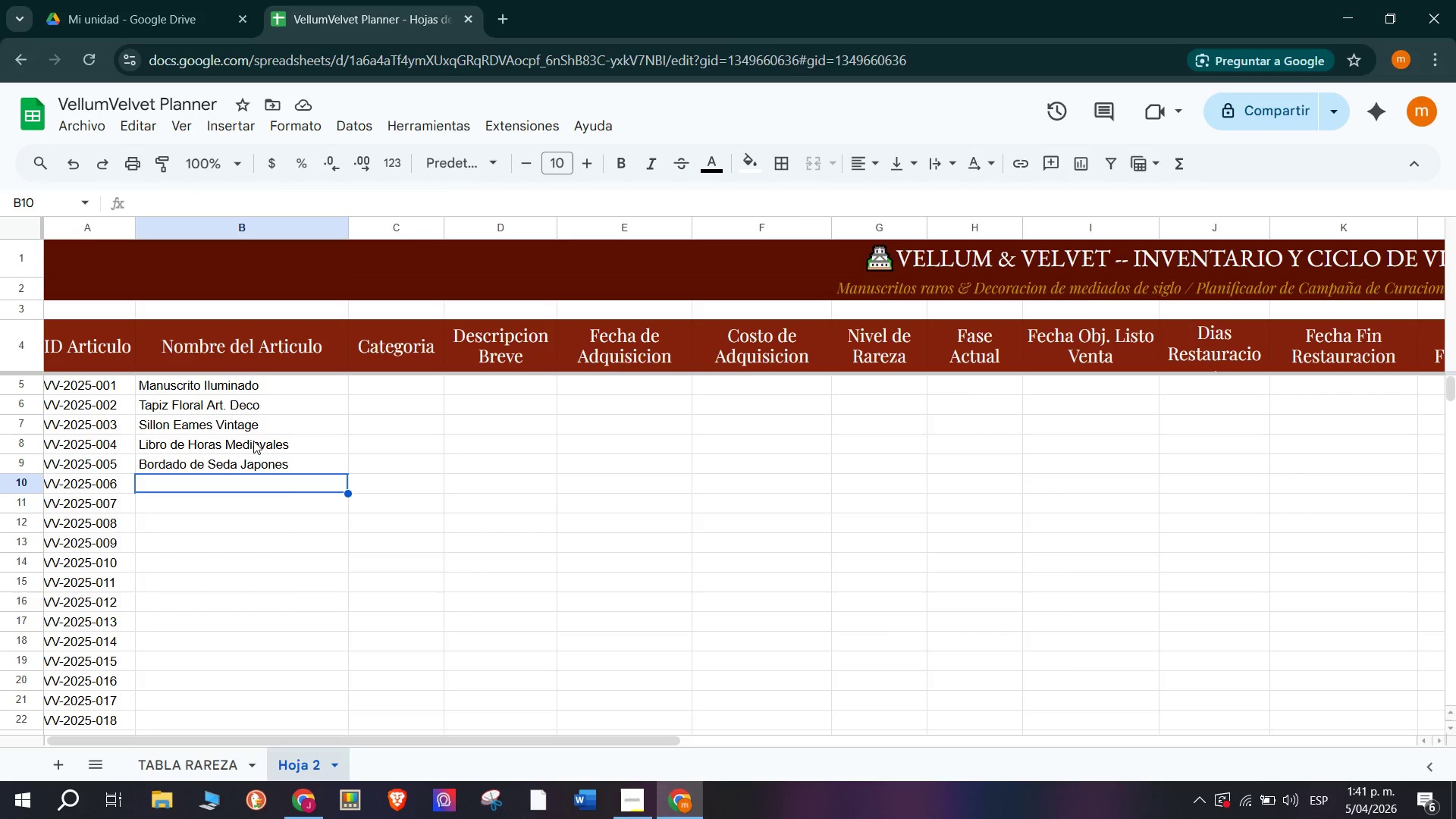 
type(Mesa de Centro )
key(Backspace)
key(Backspace)
type(o No)
 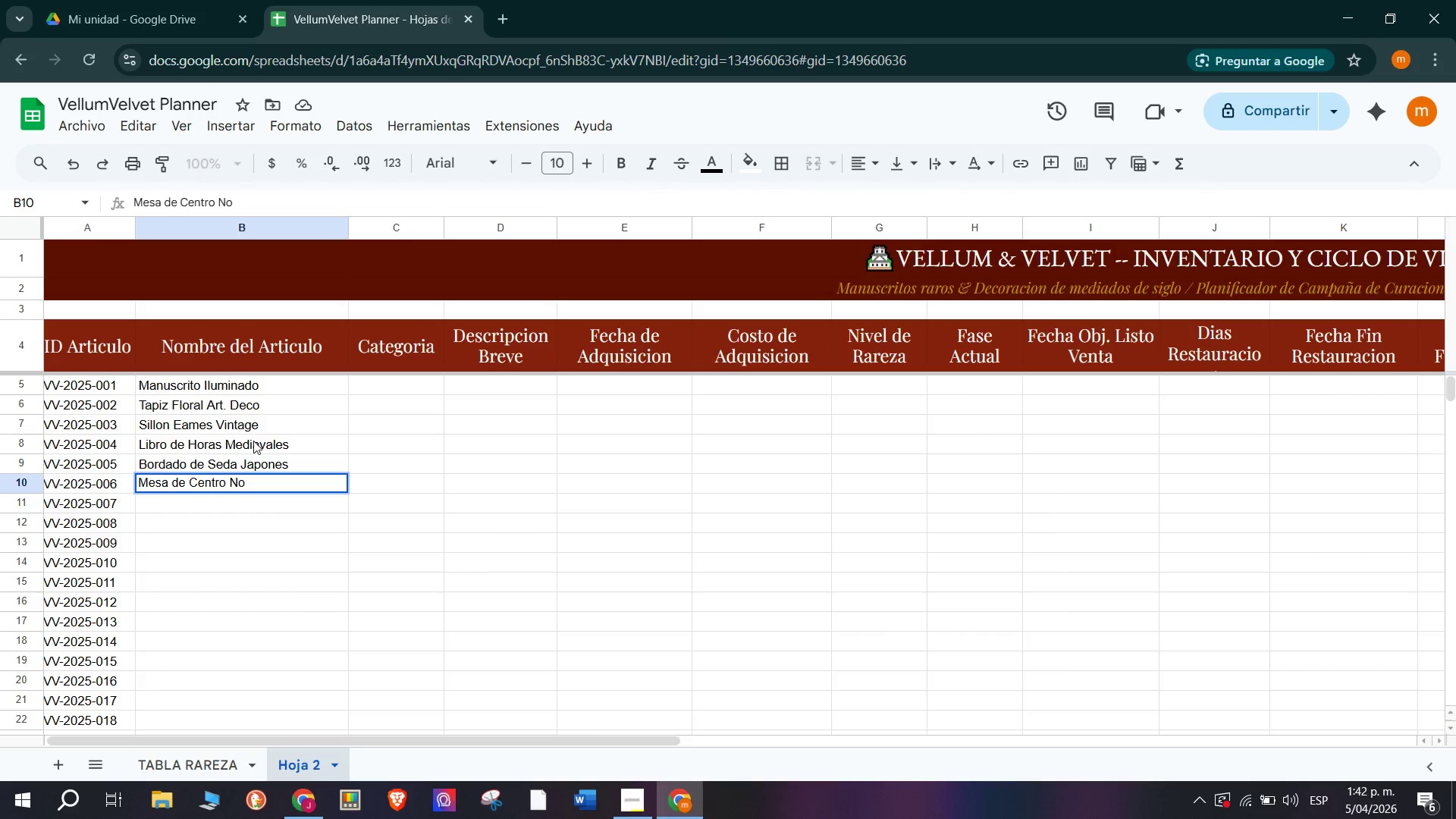 
wait(23.02)
 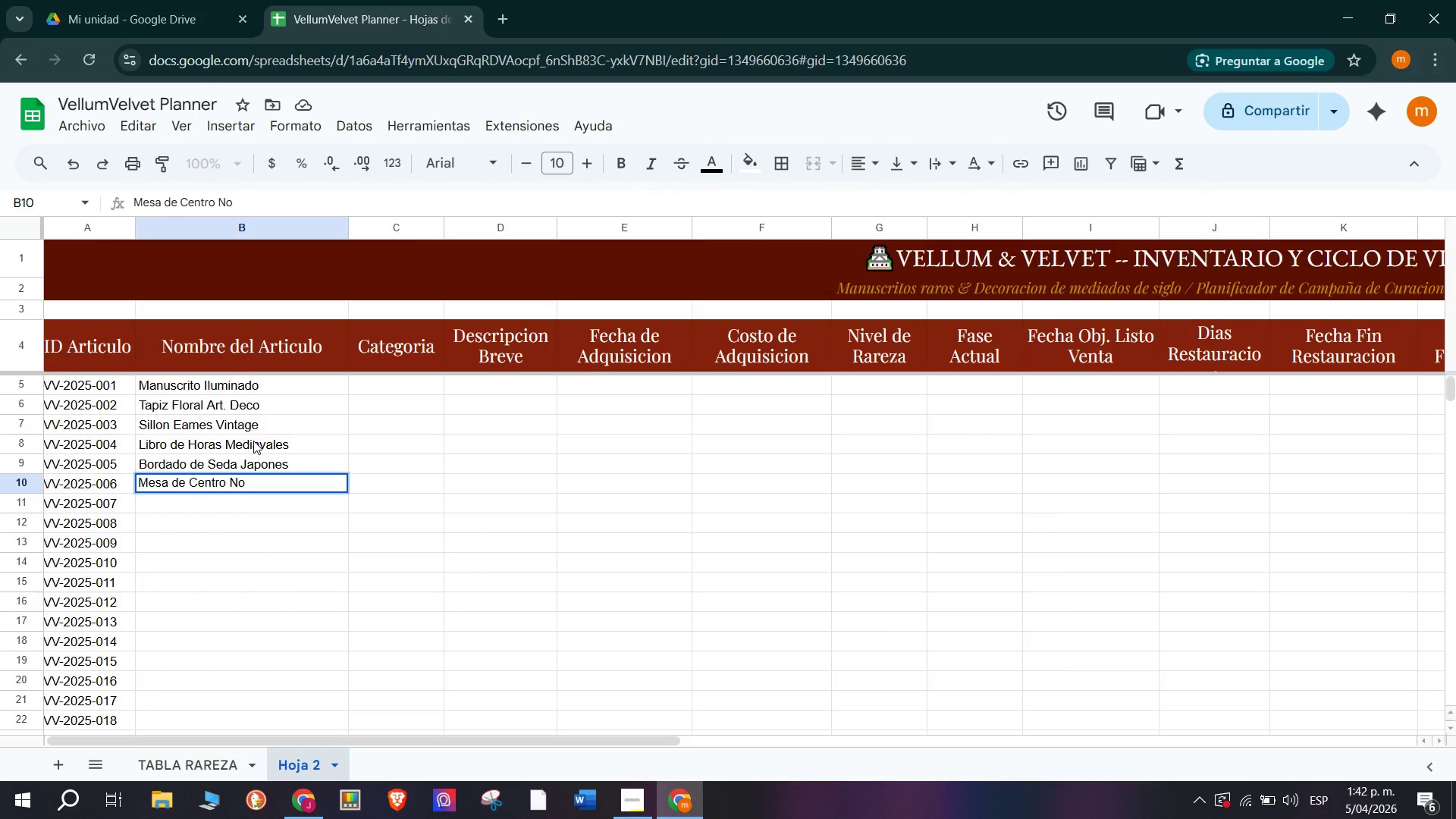 
type(gal 1950)
 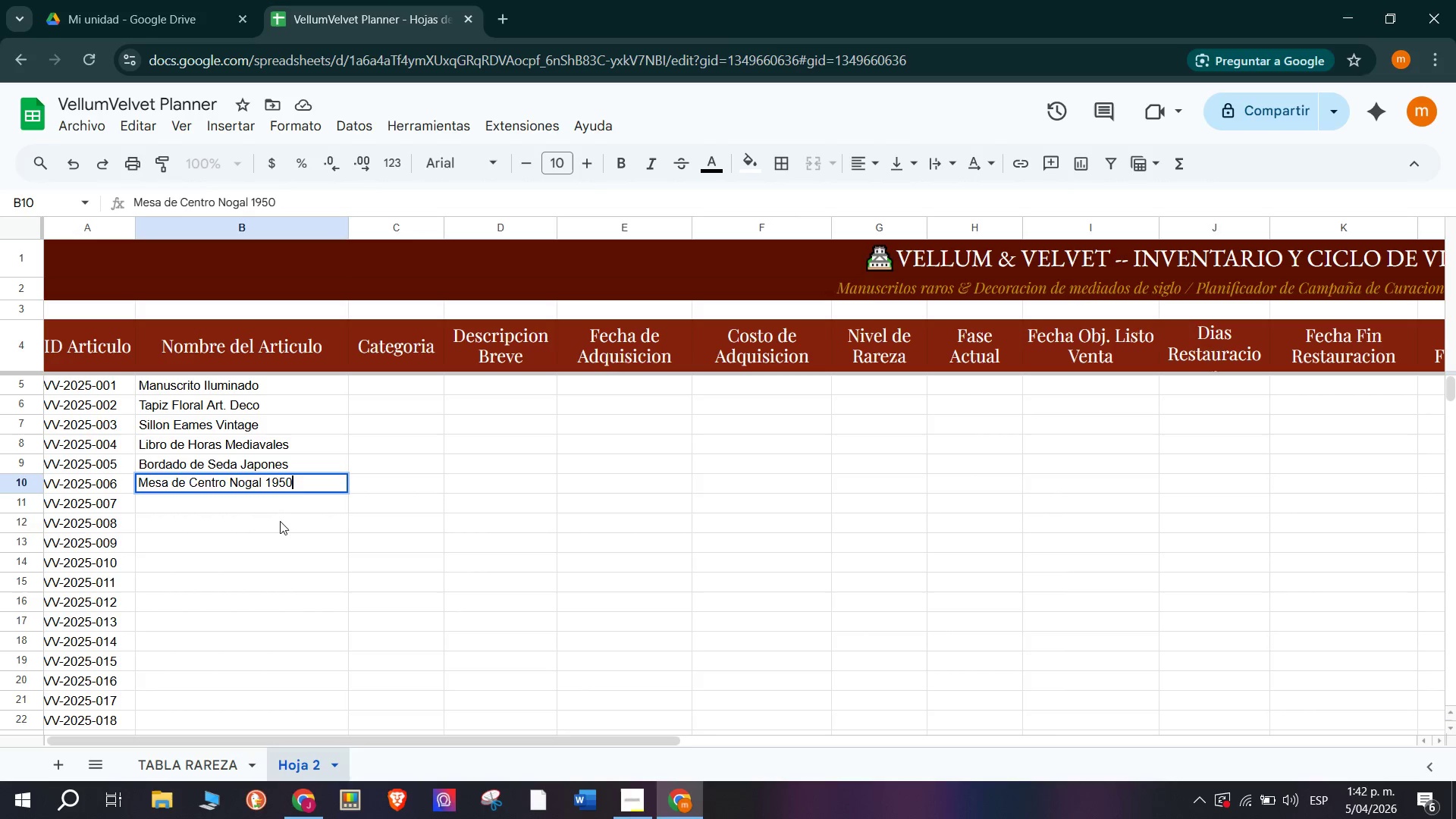 
double_click([281, 501])
 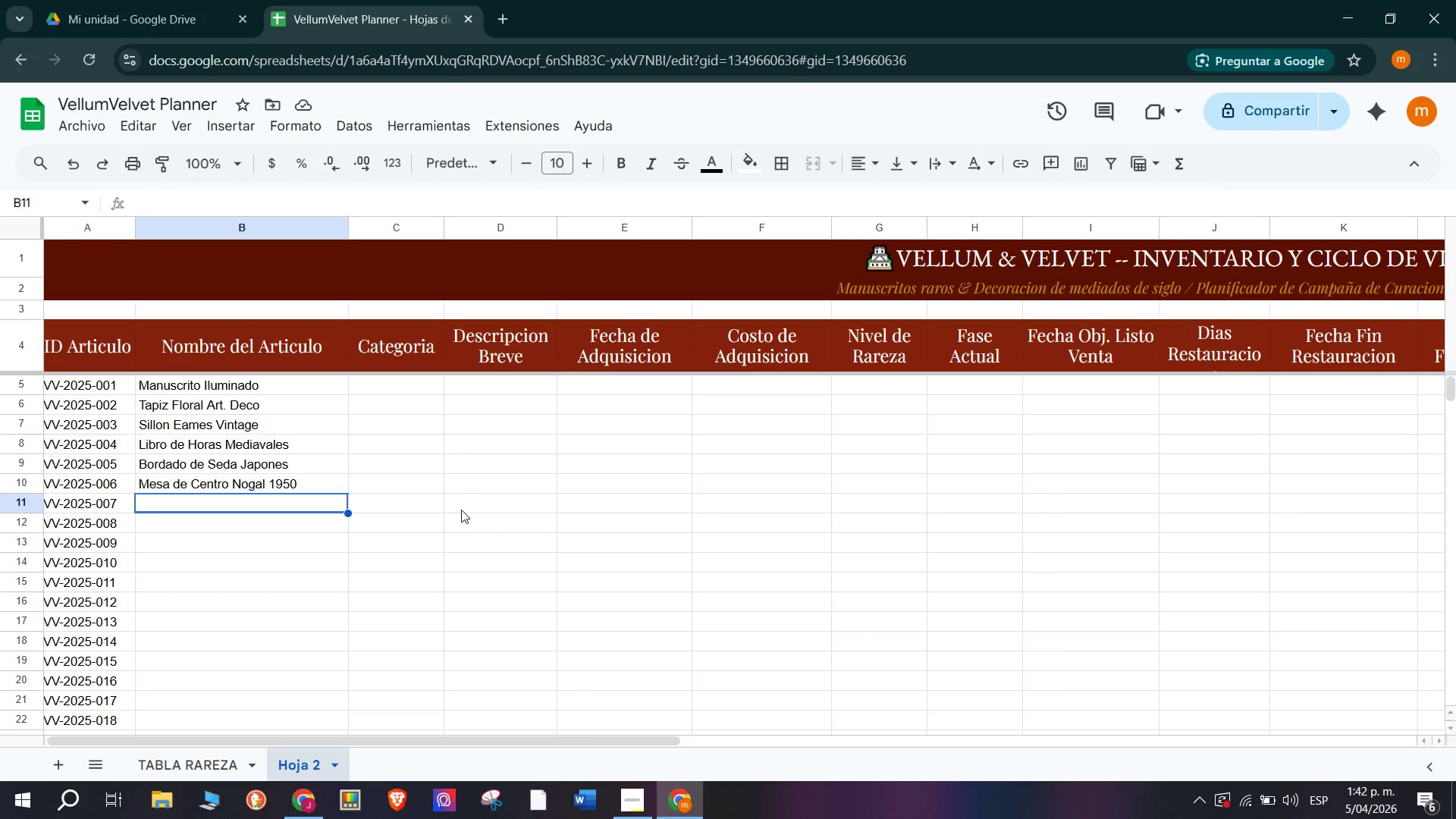 
wait(11.76)
 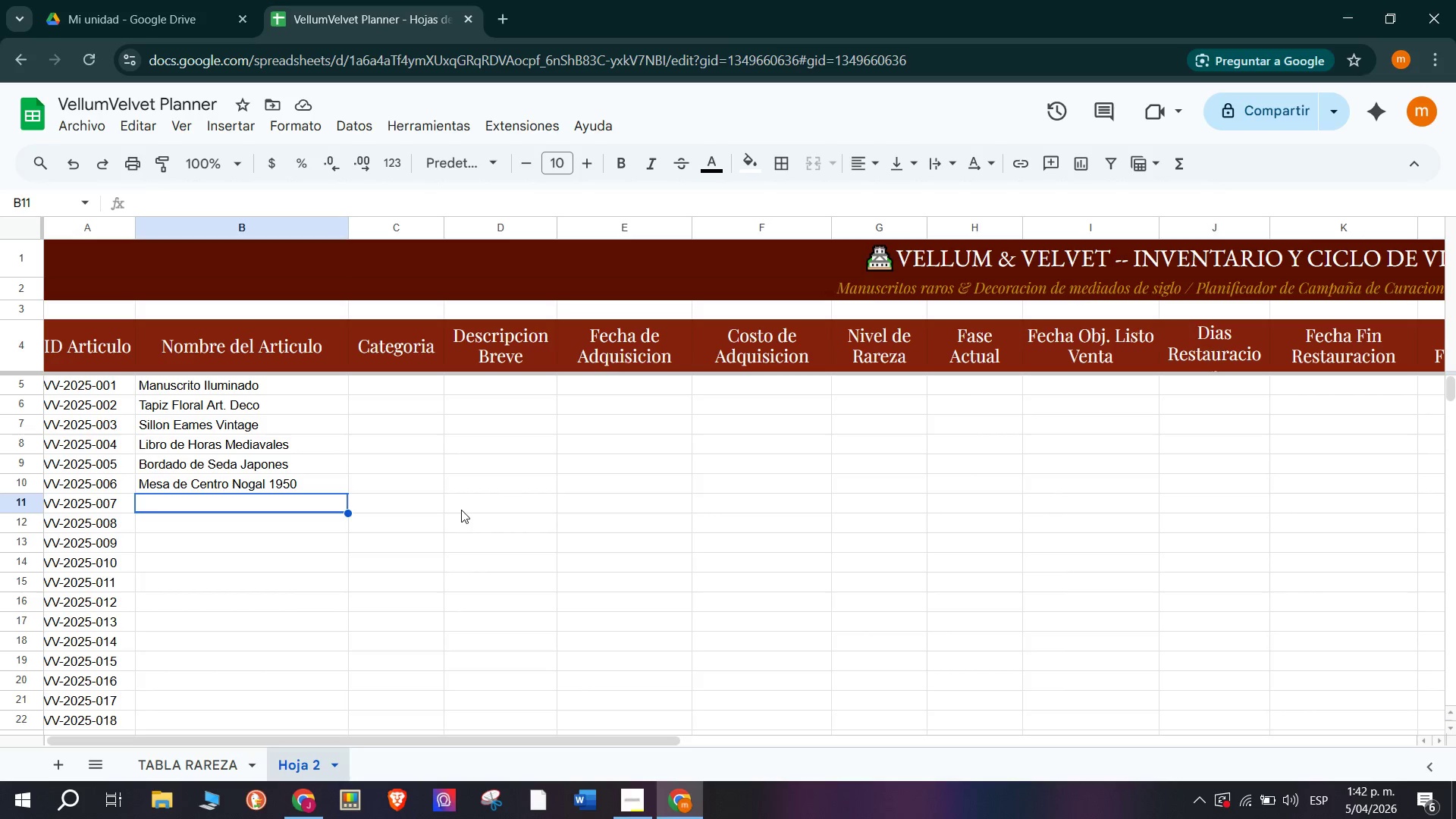 
type(Biblia )
 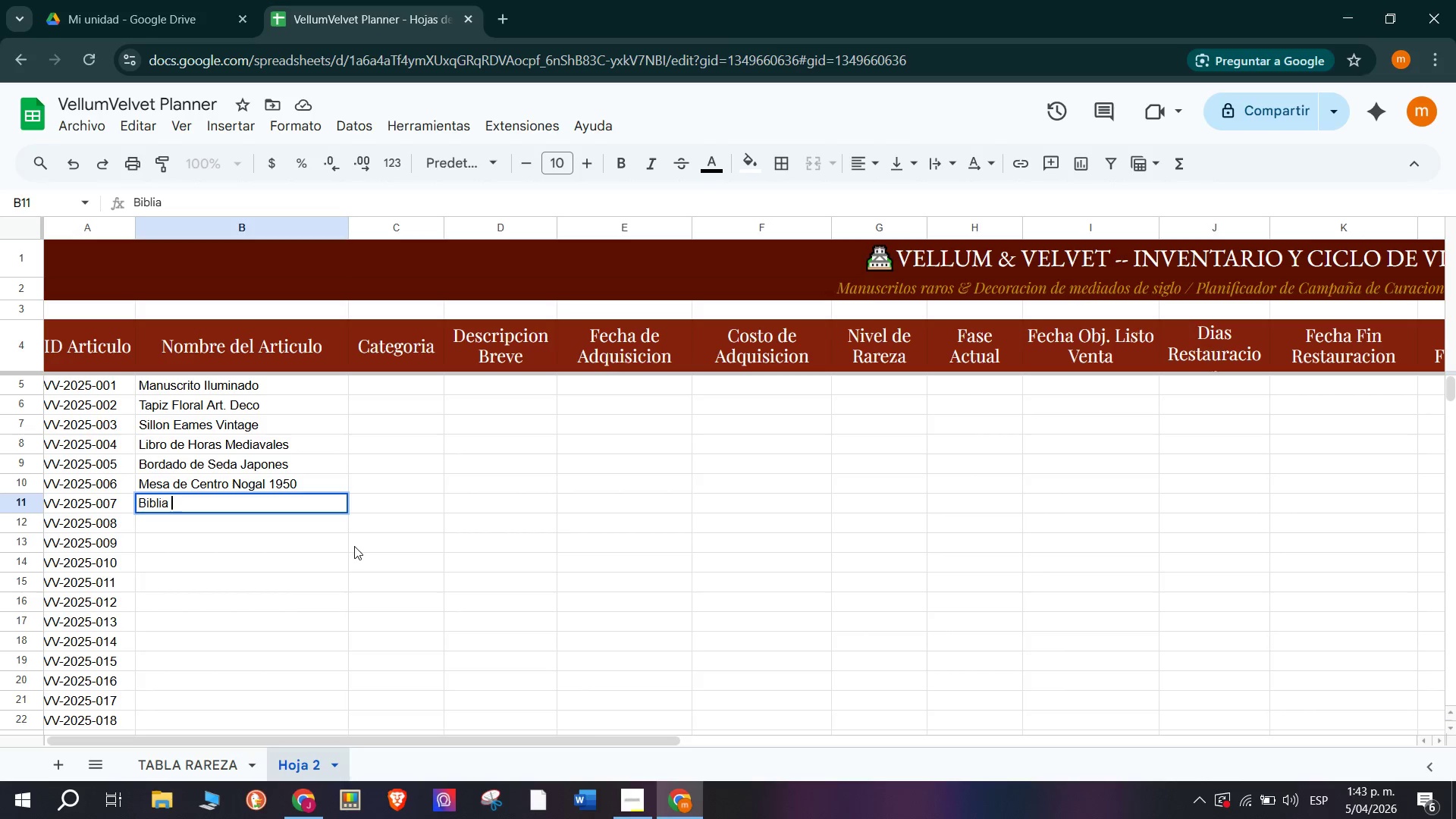 
wait(30.5)
 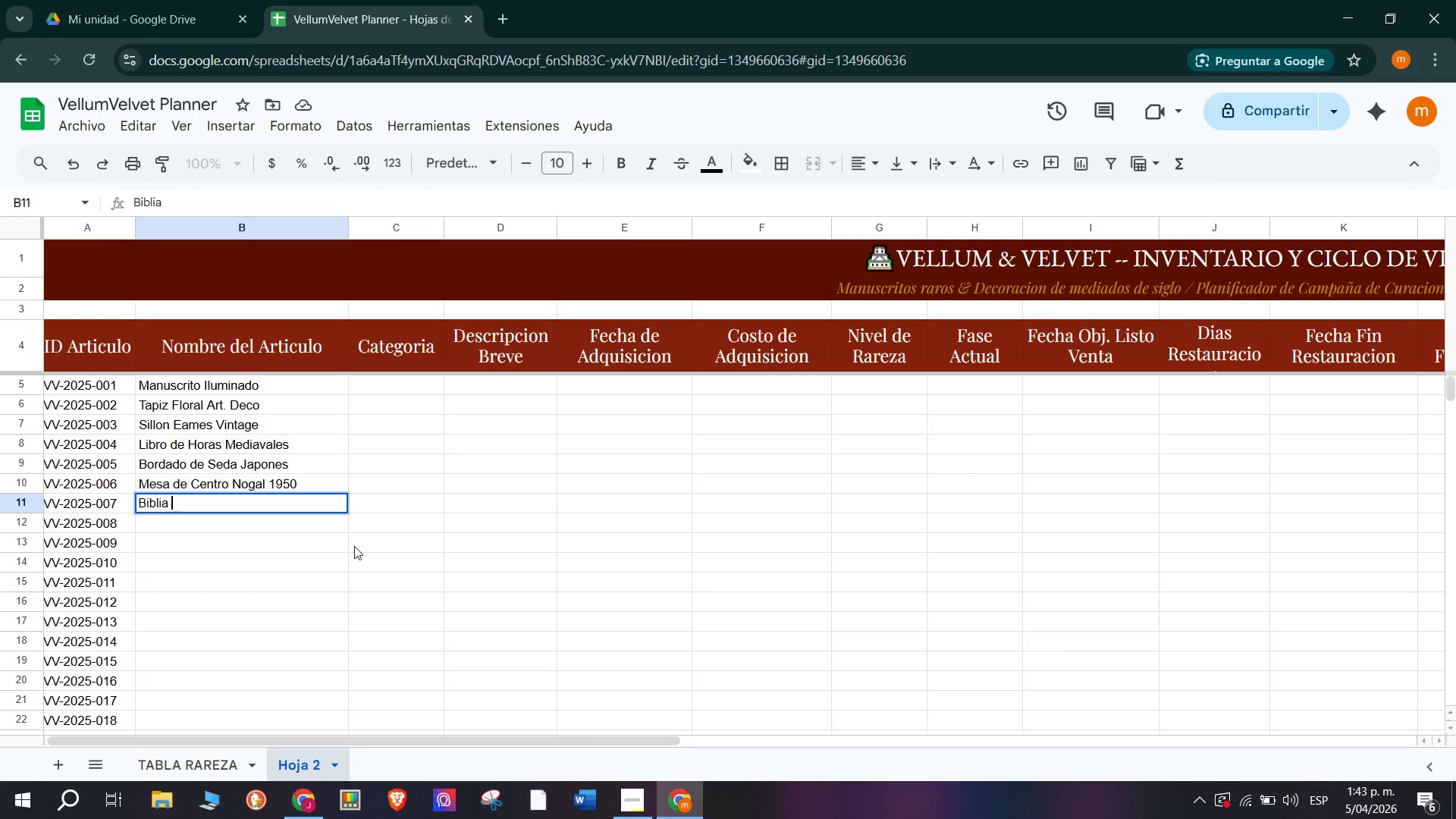 
key(CapsLock)
 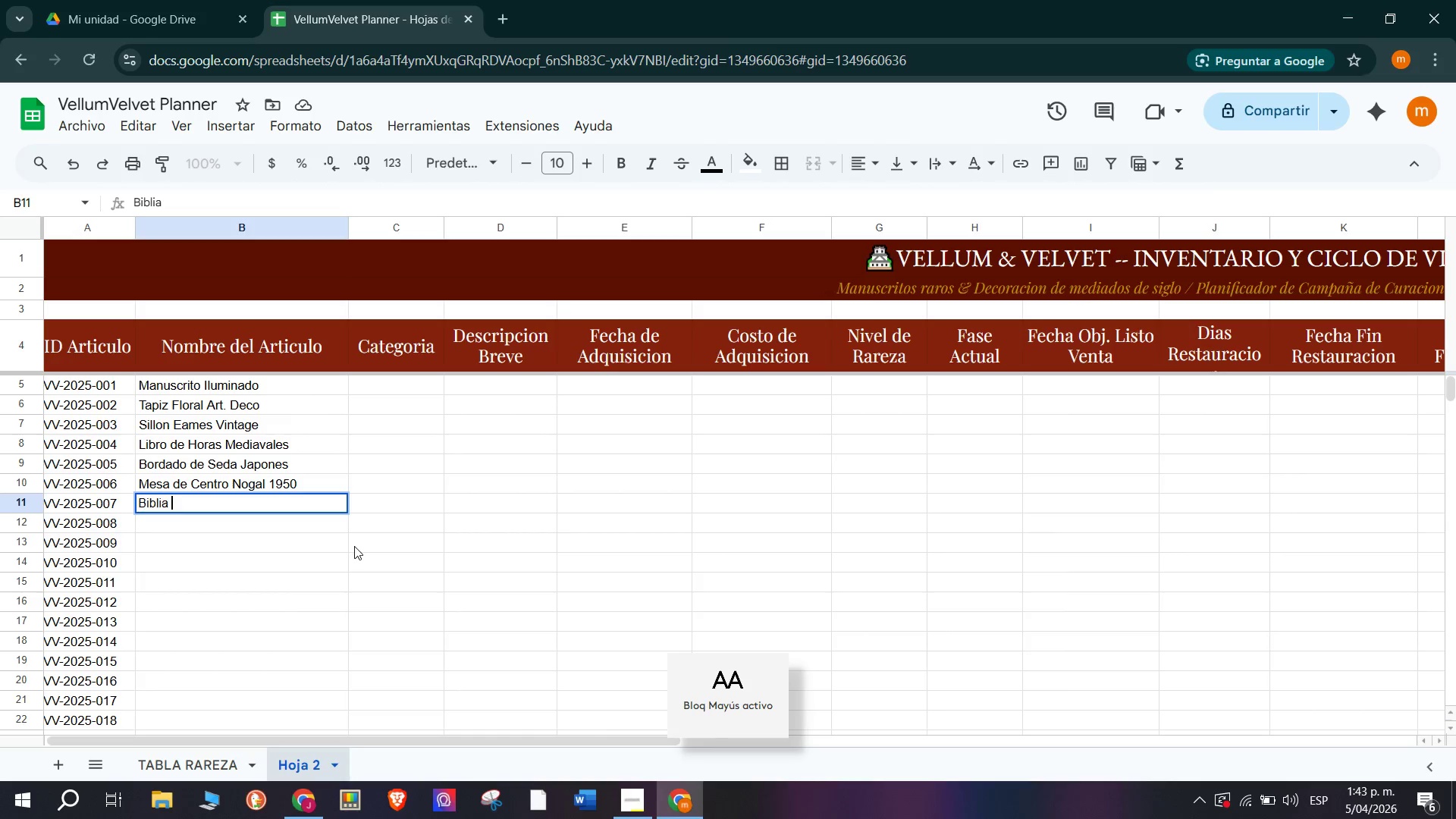 
key(G)
 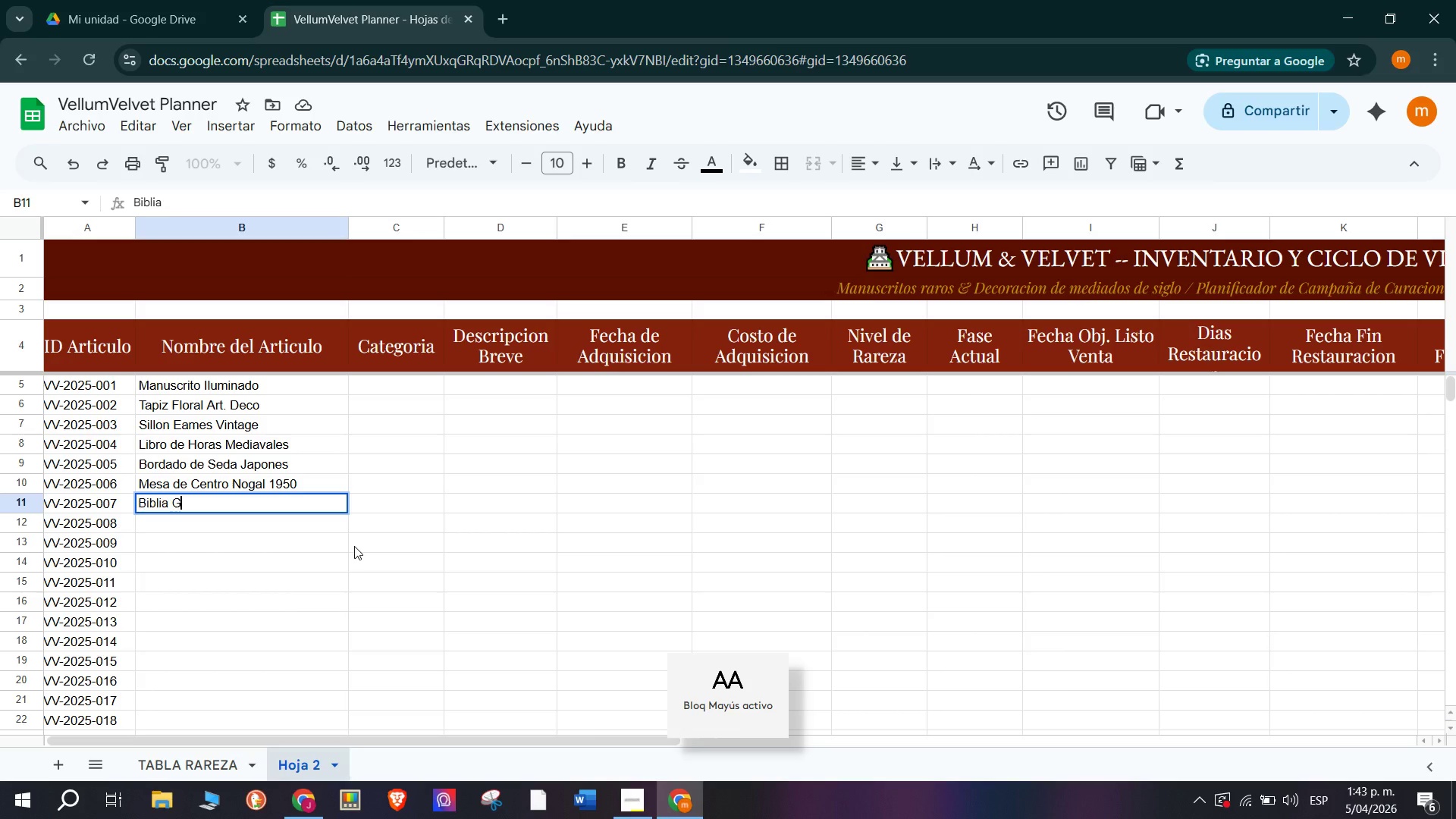 
key(CapsLock)
 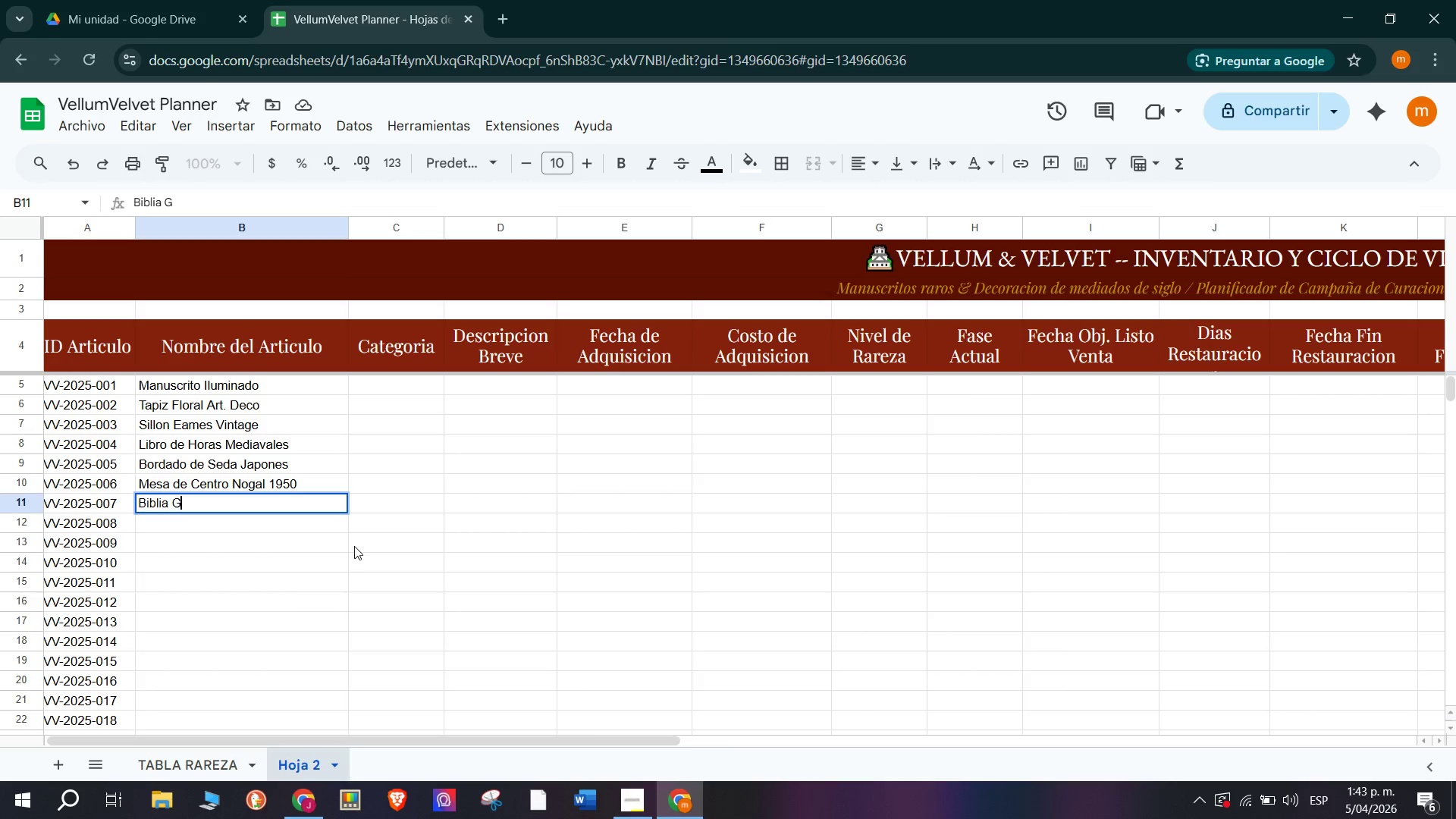 
wait(5.83)
 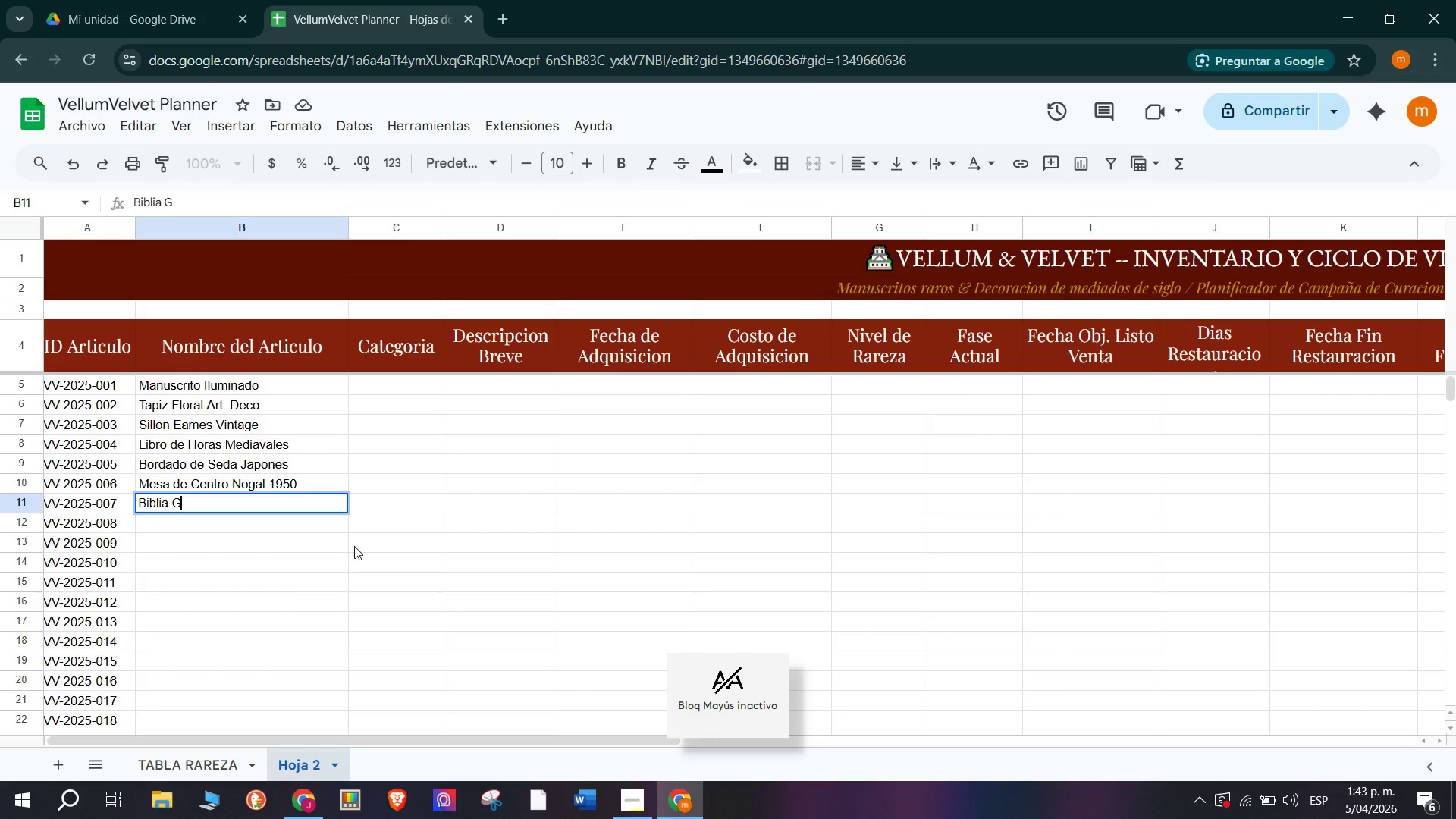 
type(utenberd)
 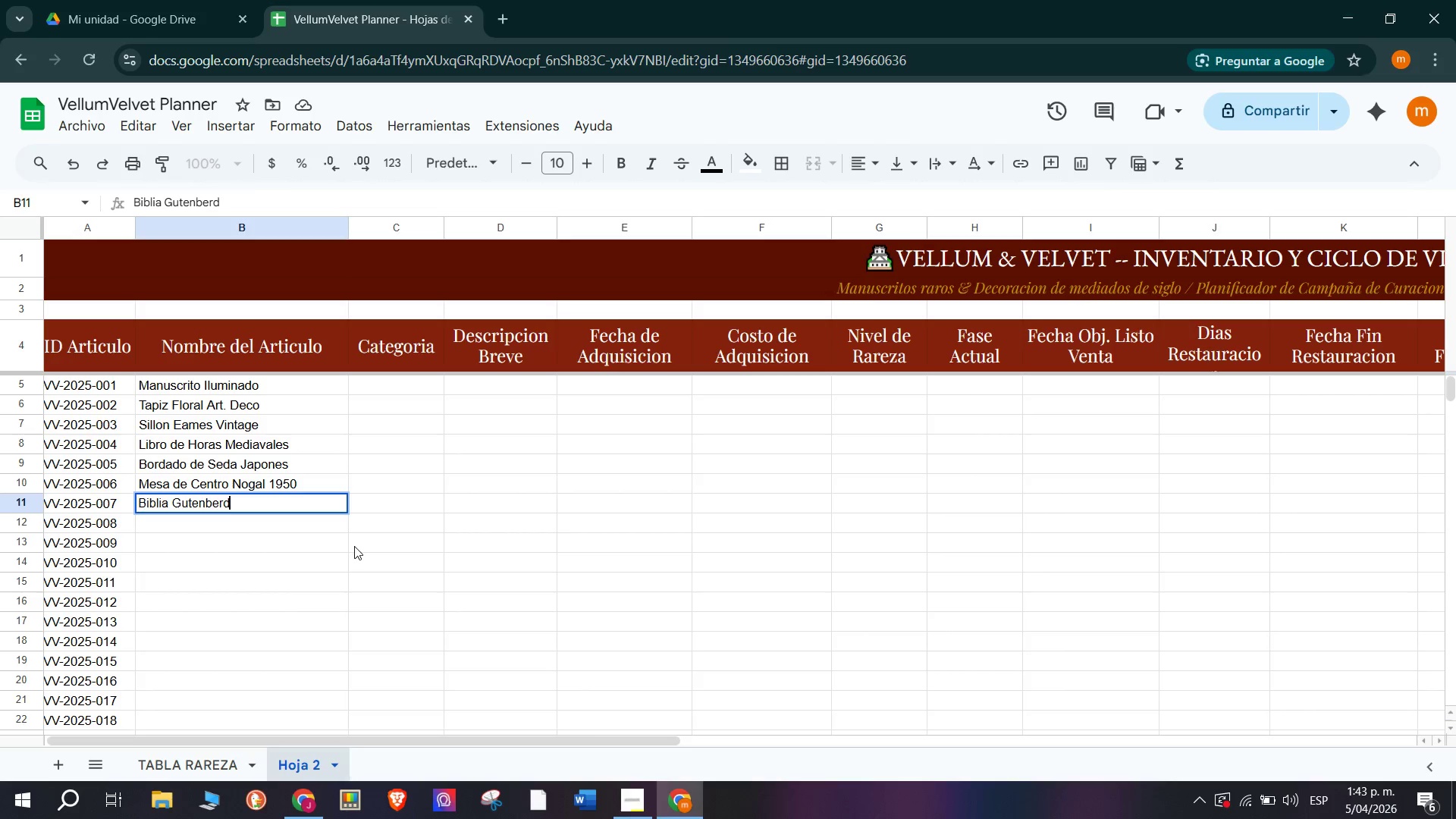 
wait(5.78)
 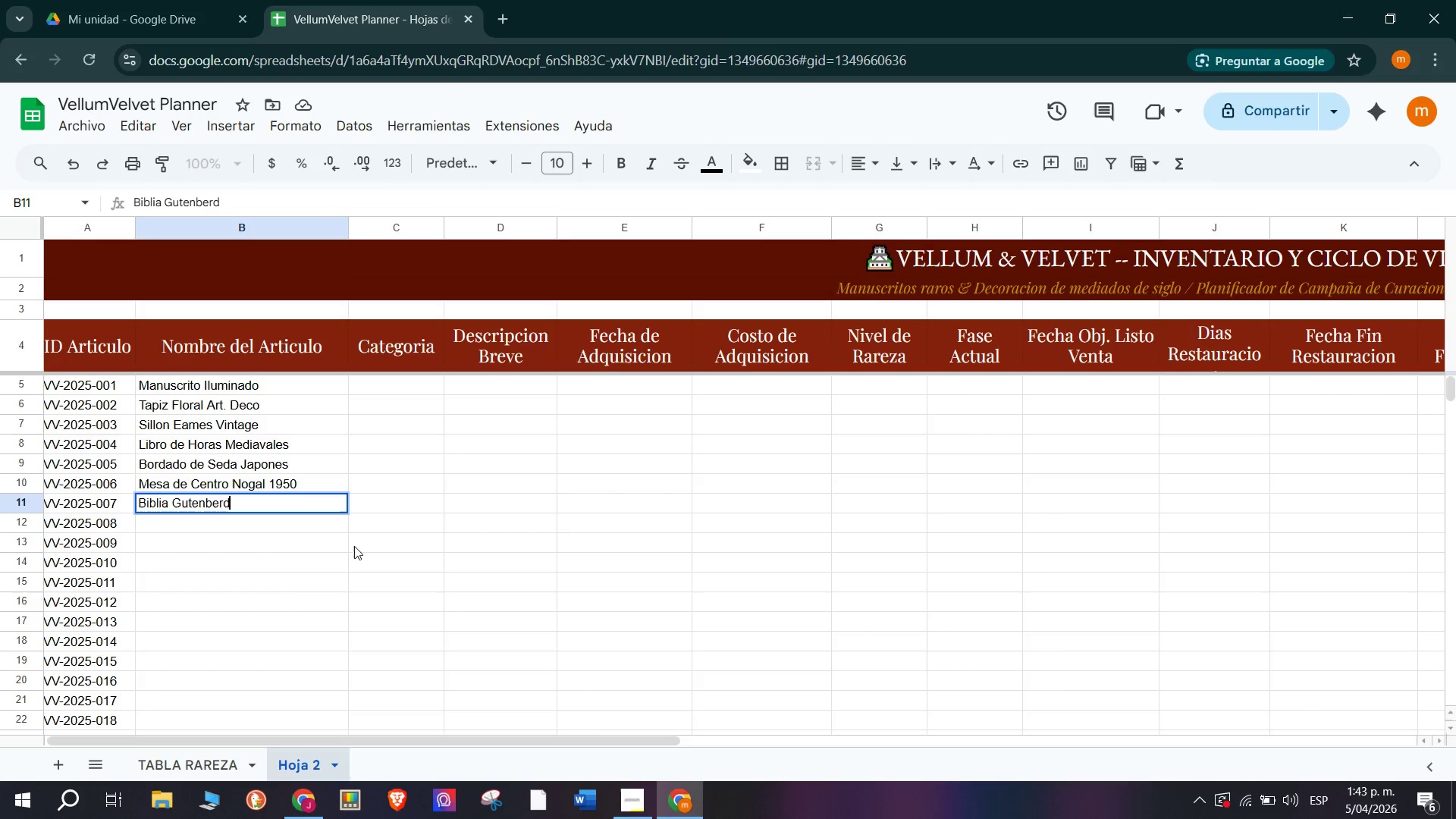 
key(Backspace)
 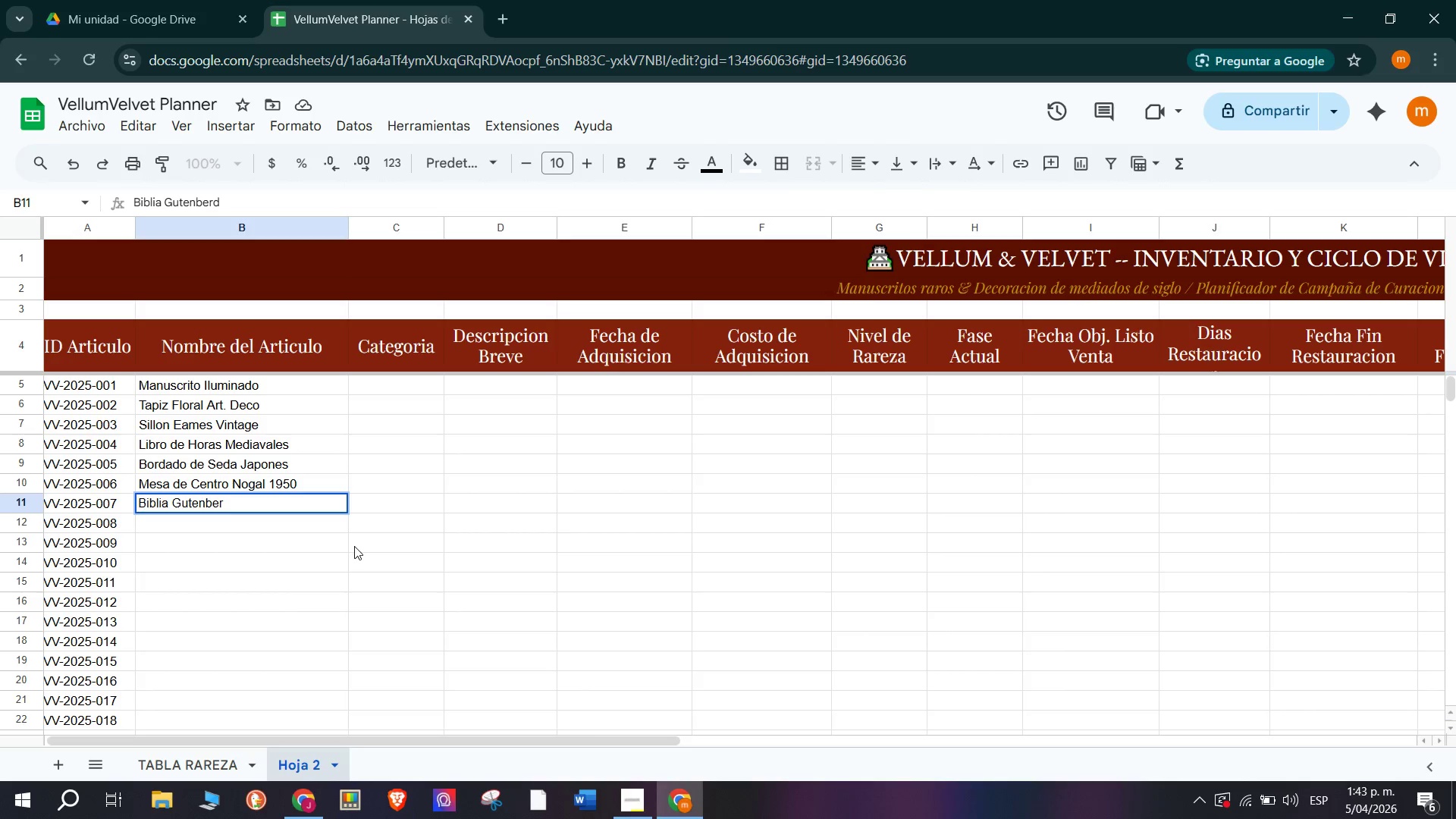 
key(G)
 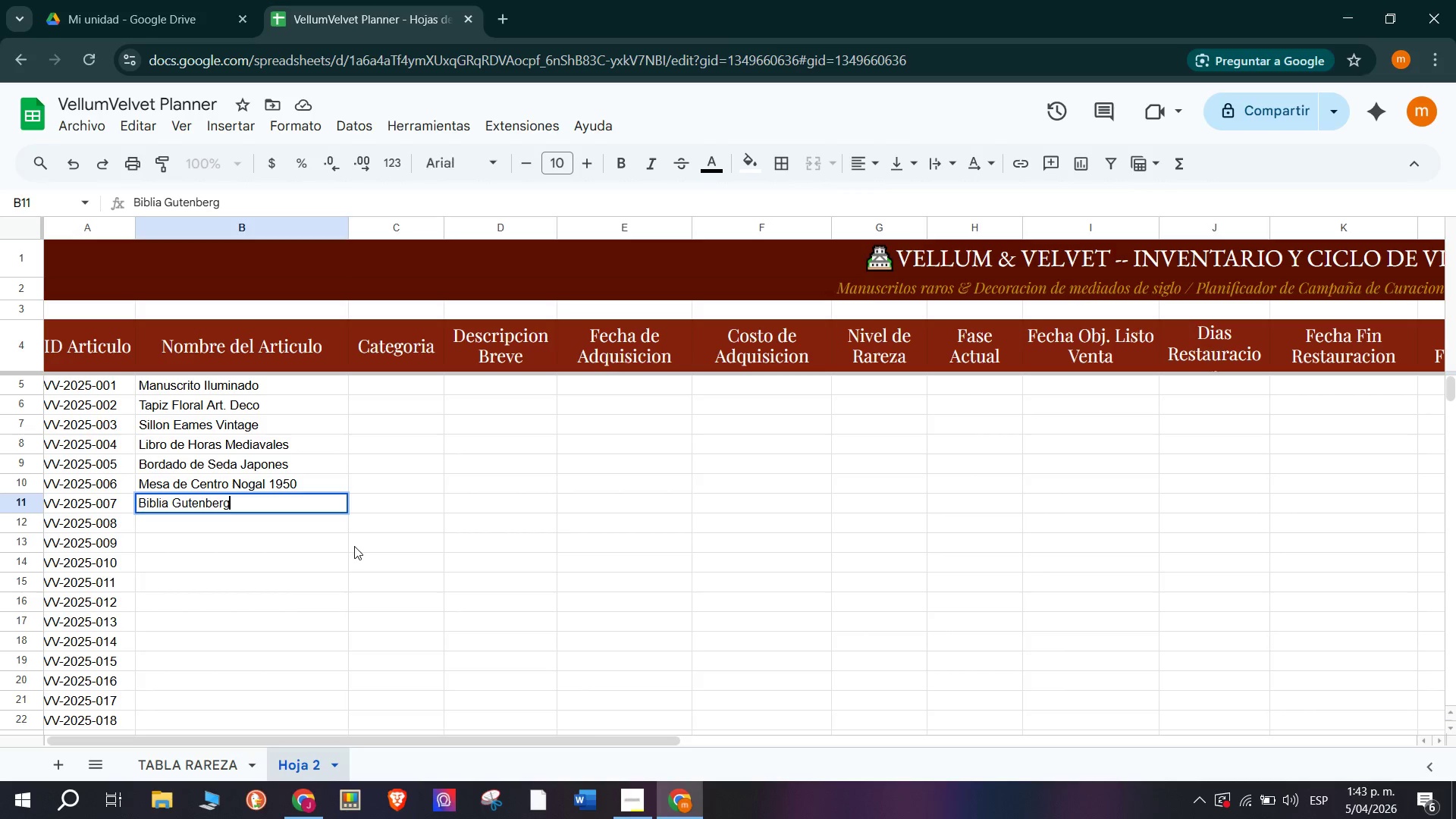 
key(Space)
 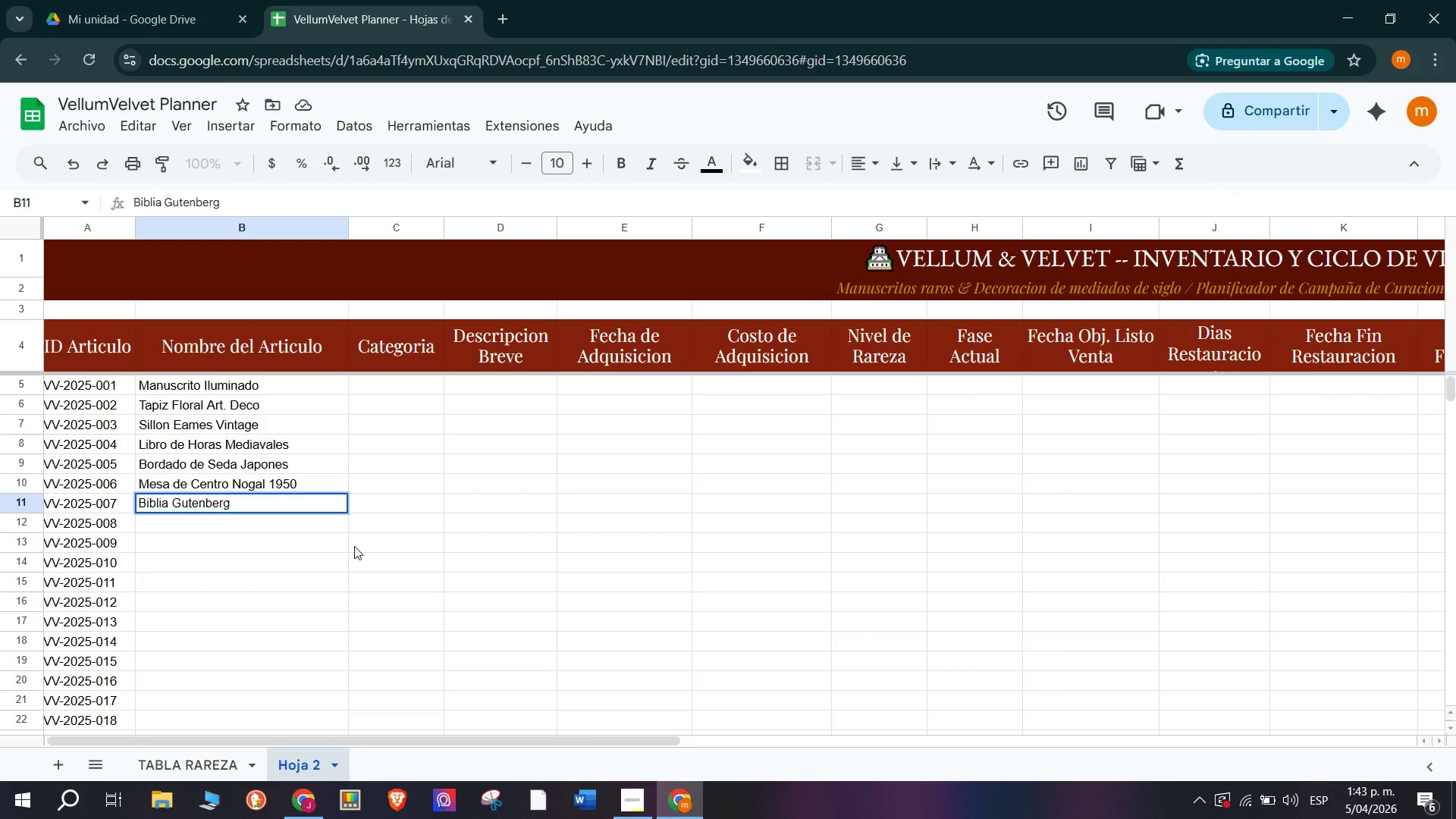 
wait(6.53)
 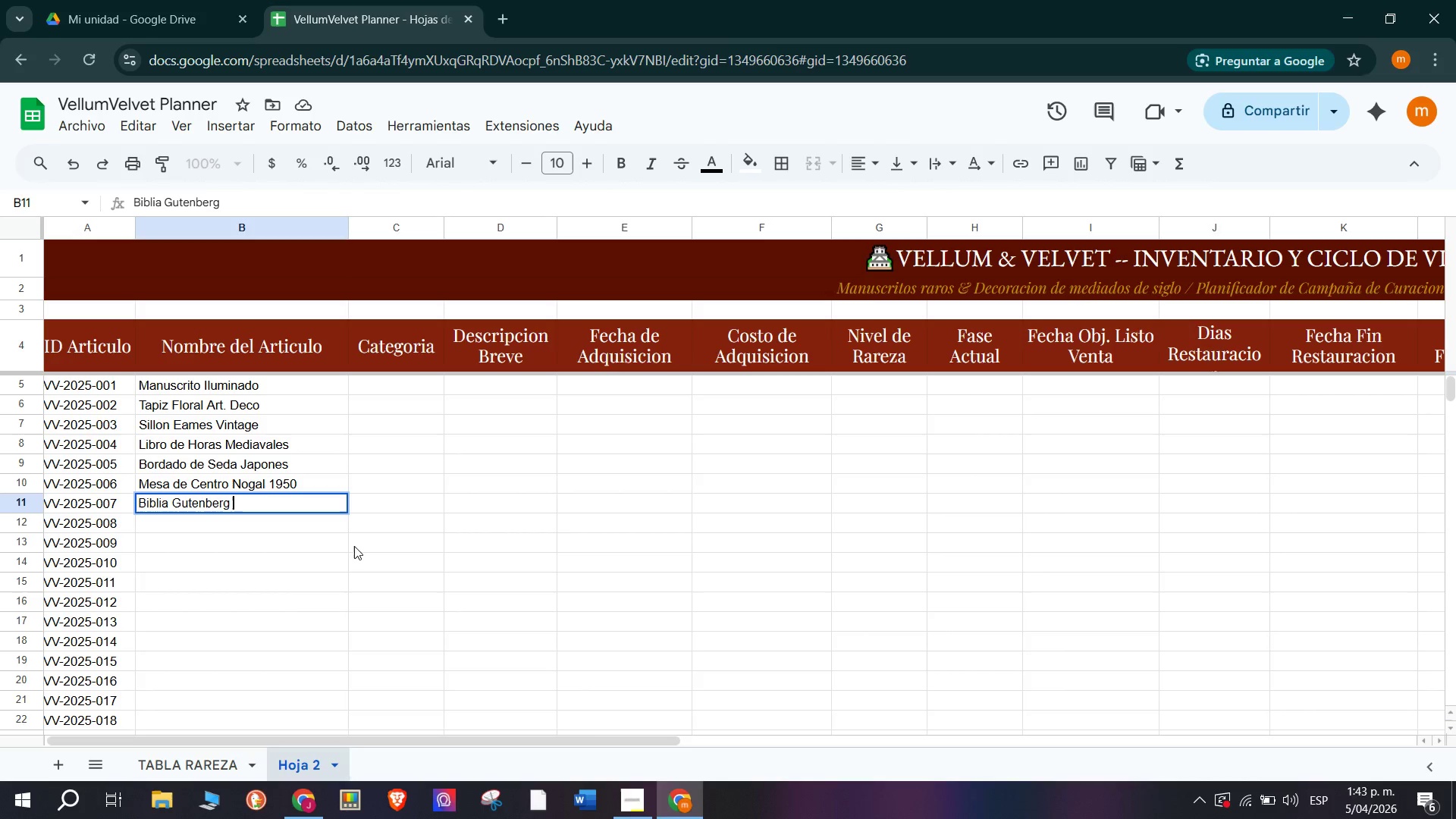 
type(Fragmento)
 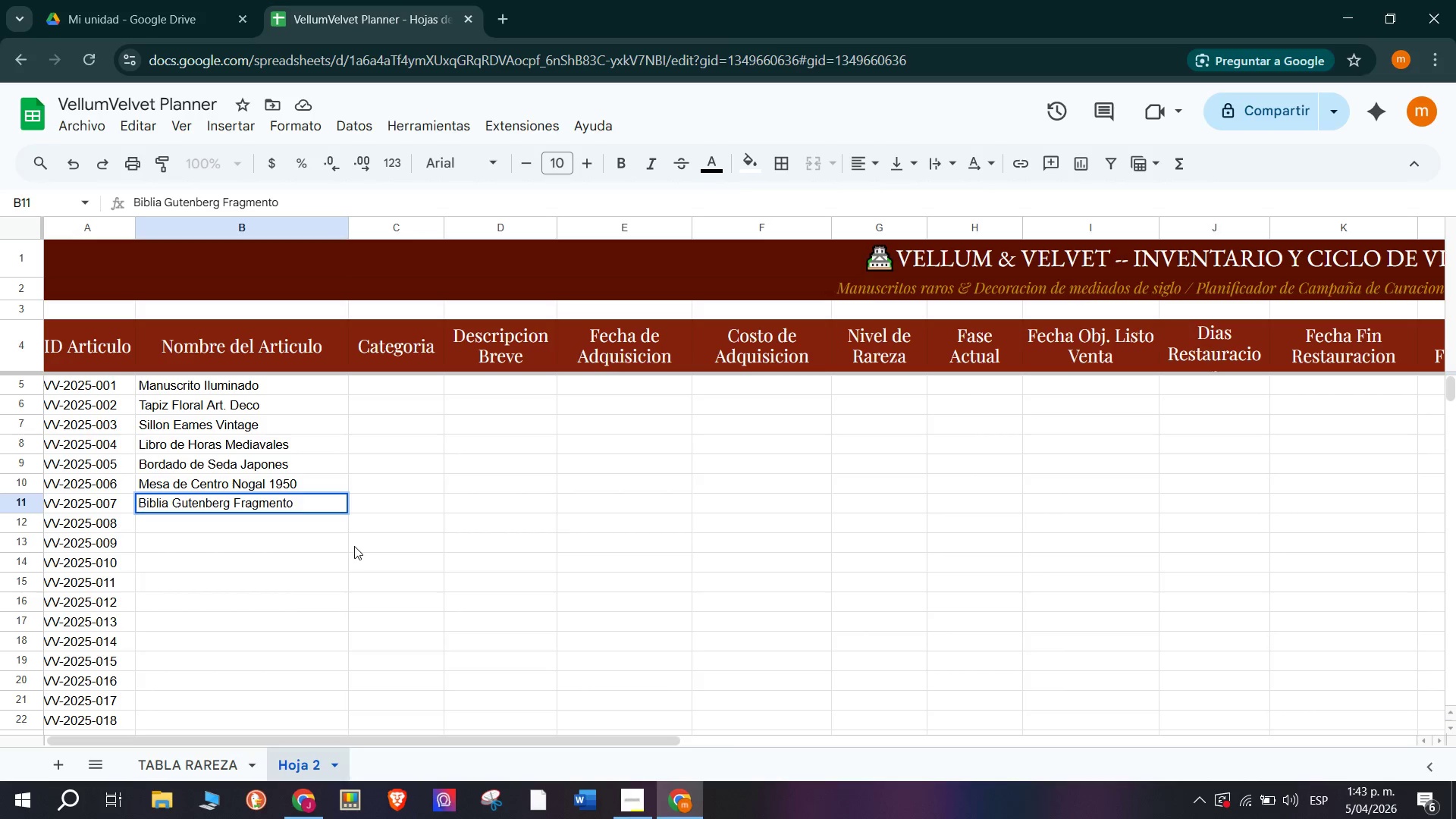 
key(Enter)
 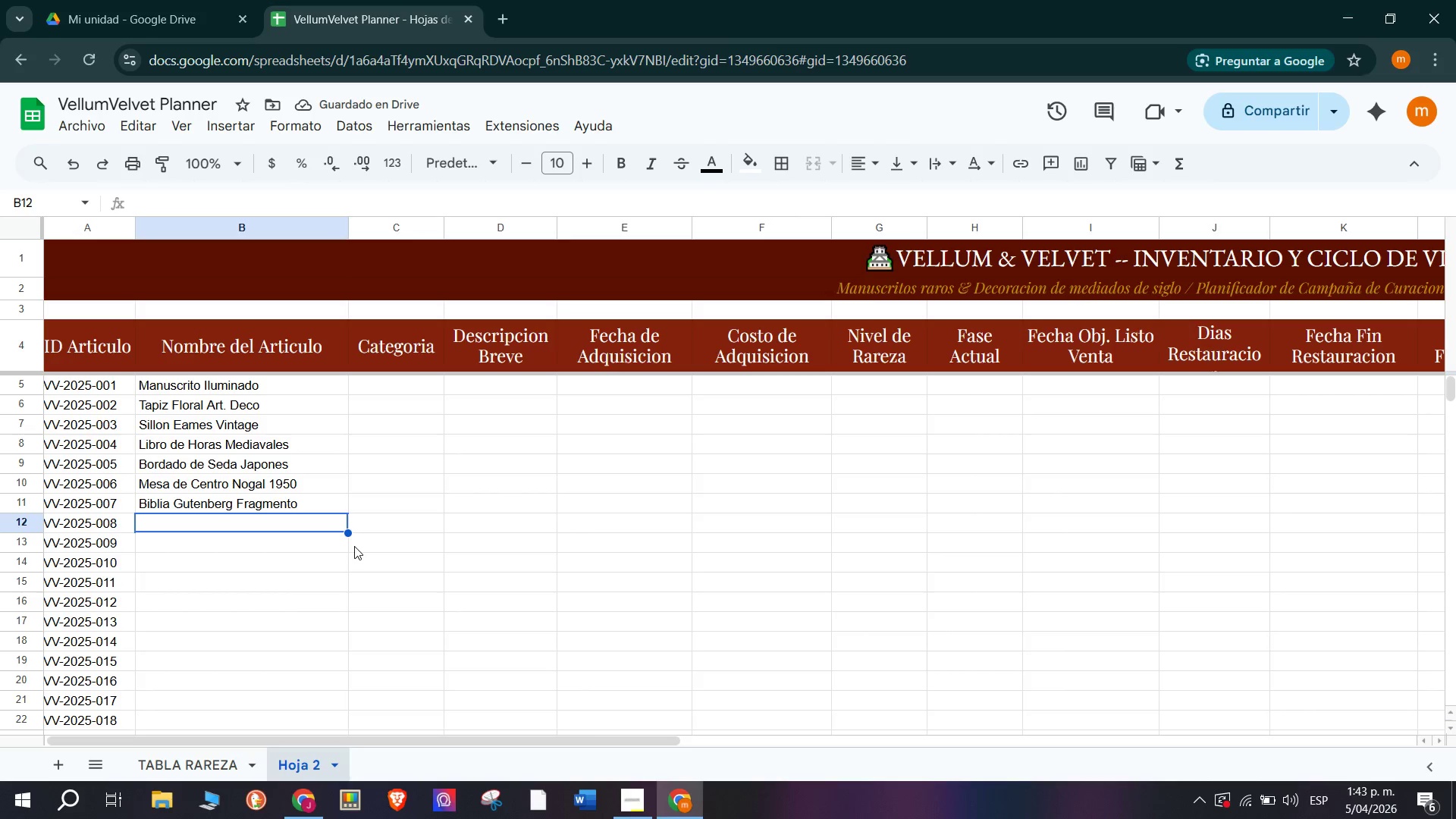 
wait(6.69)
 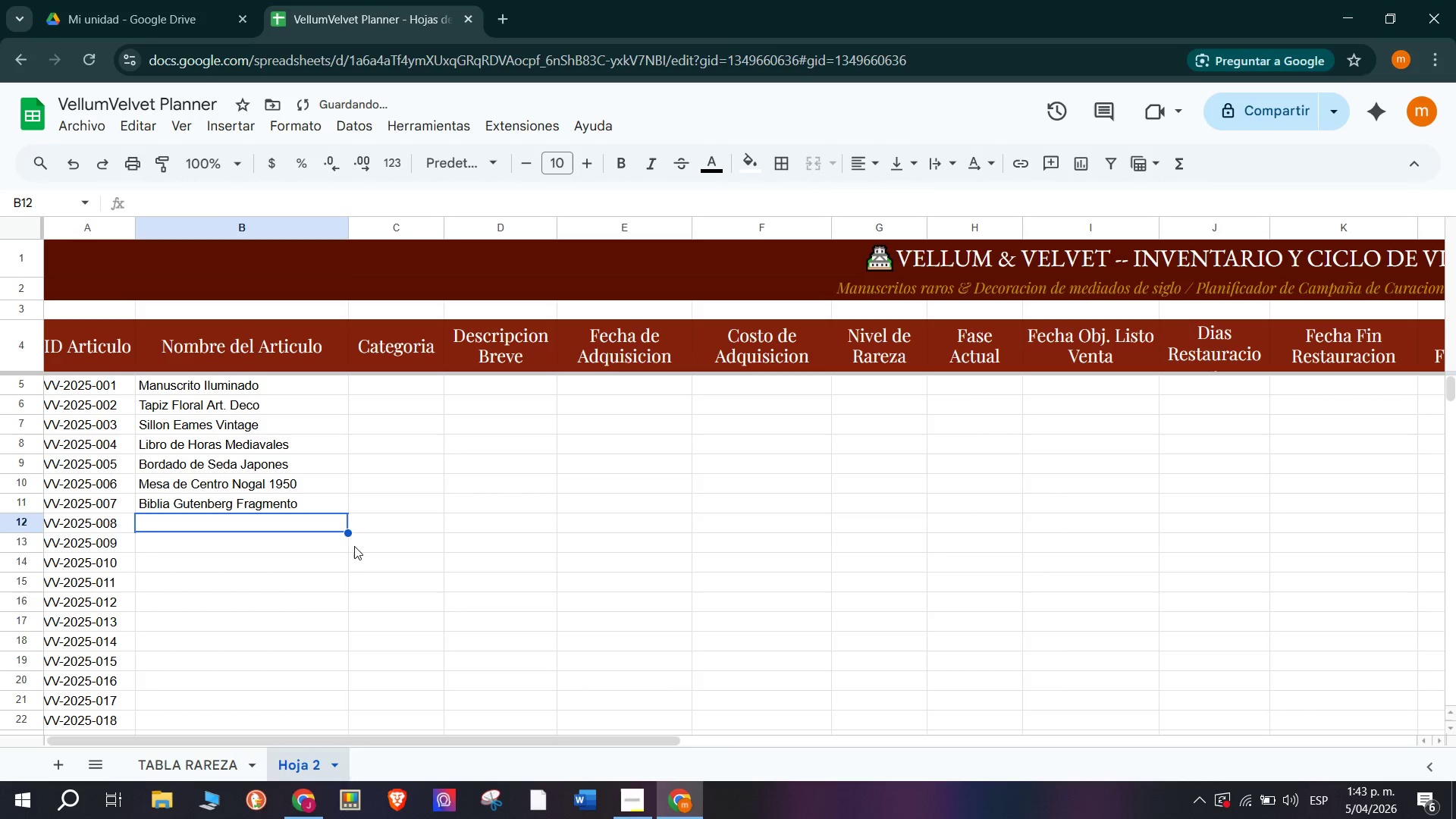 
type(Alfombra persa Antigua)
 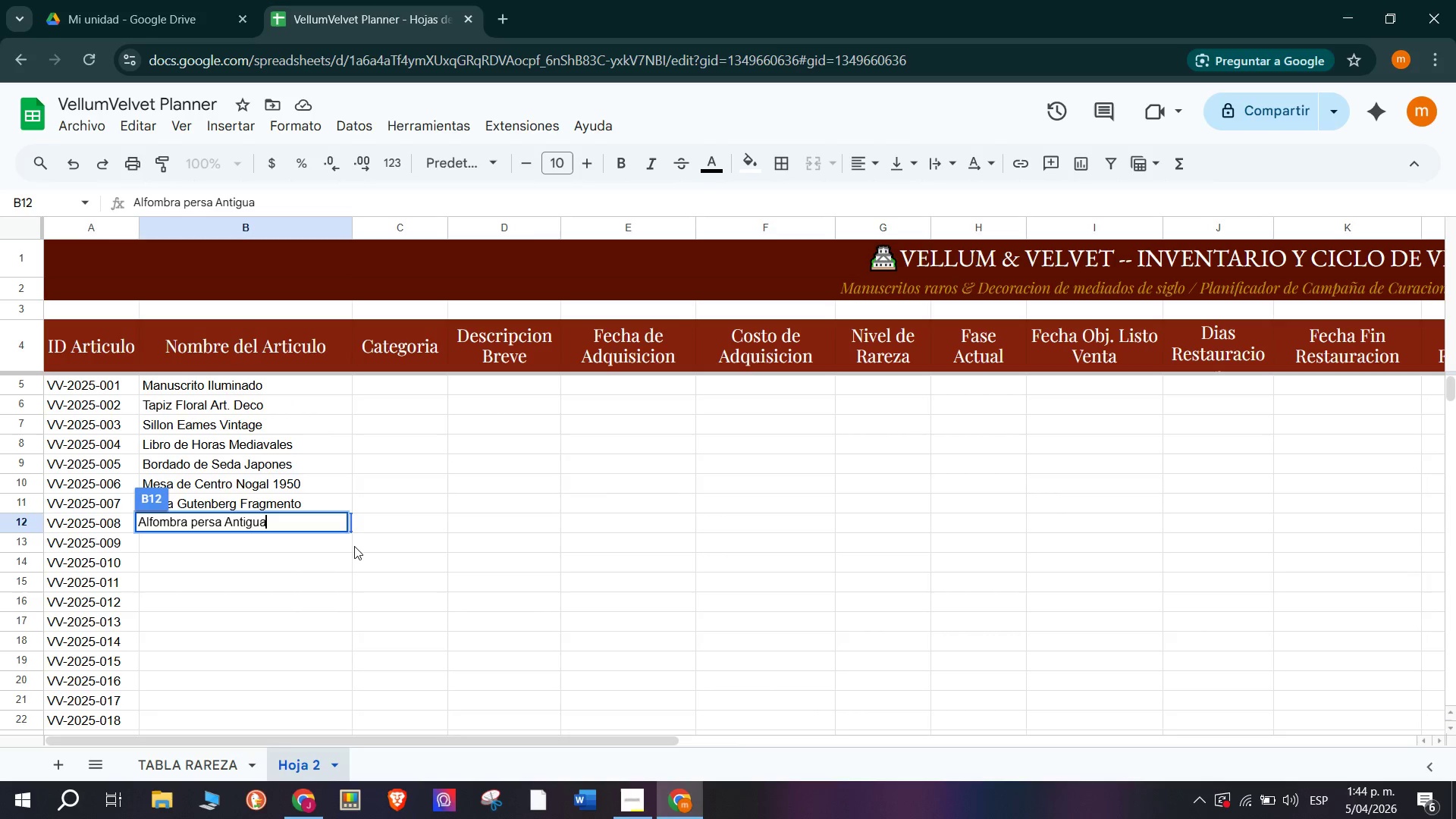 
left_click_drag(start_coordinate=[473, 500], to_coordinate=[406, 500])
 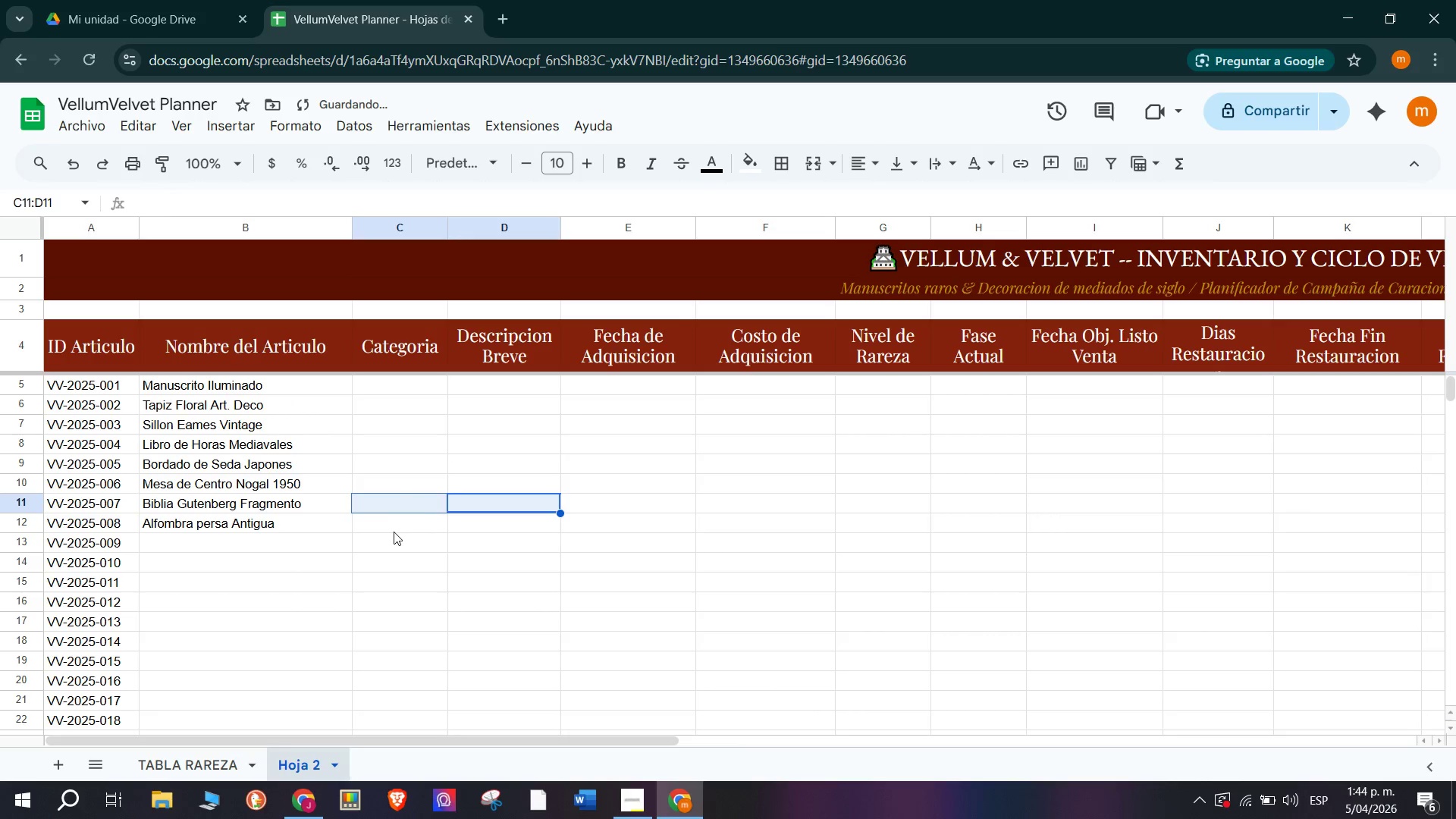 
left_click([394, 532])